 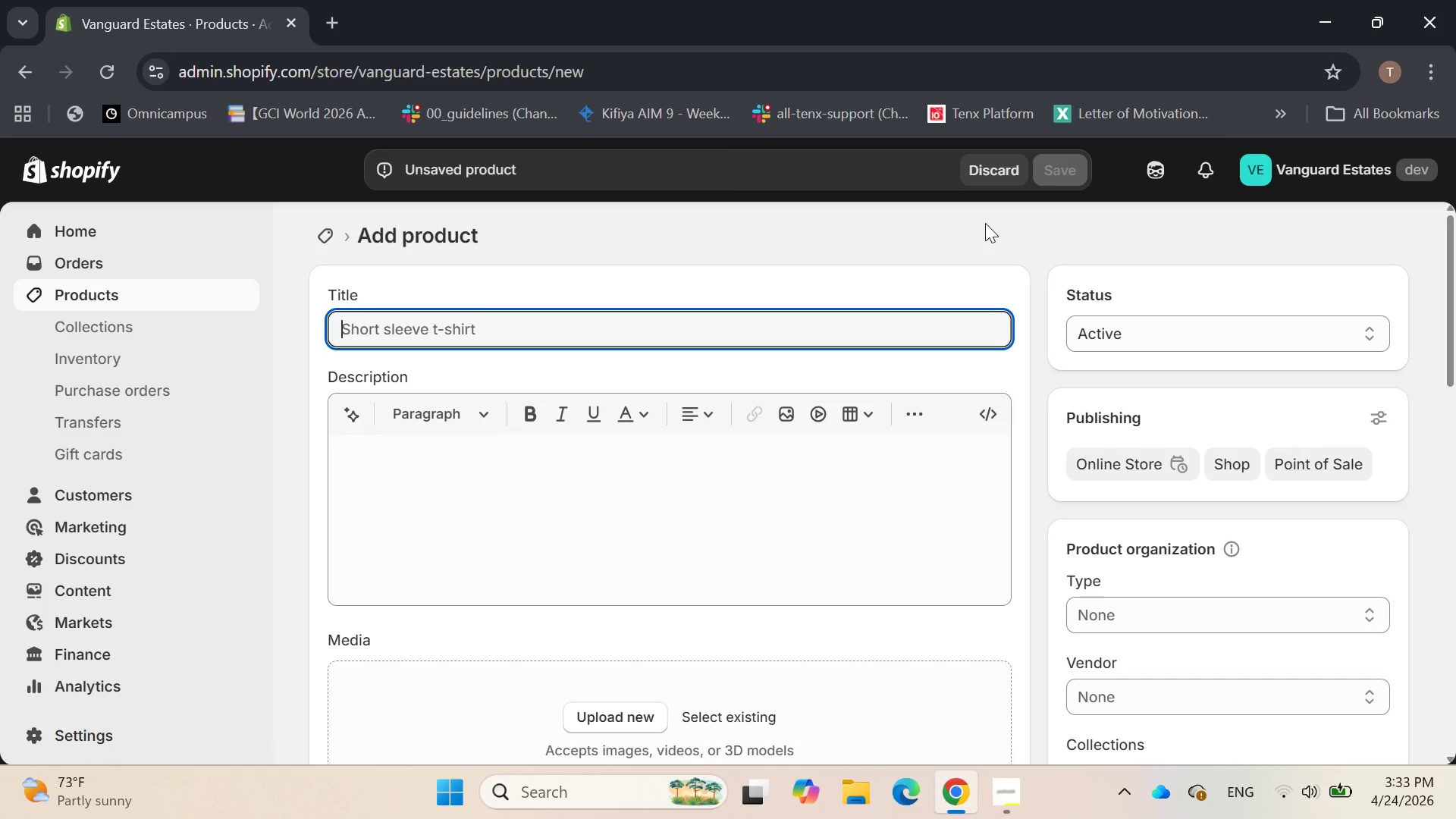 
hold_key(key=ShiftLeft, duration=0.31)
 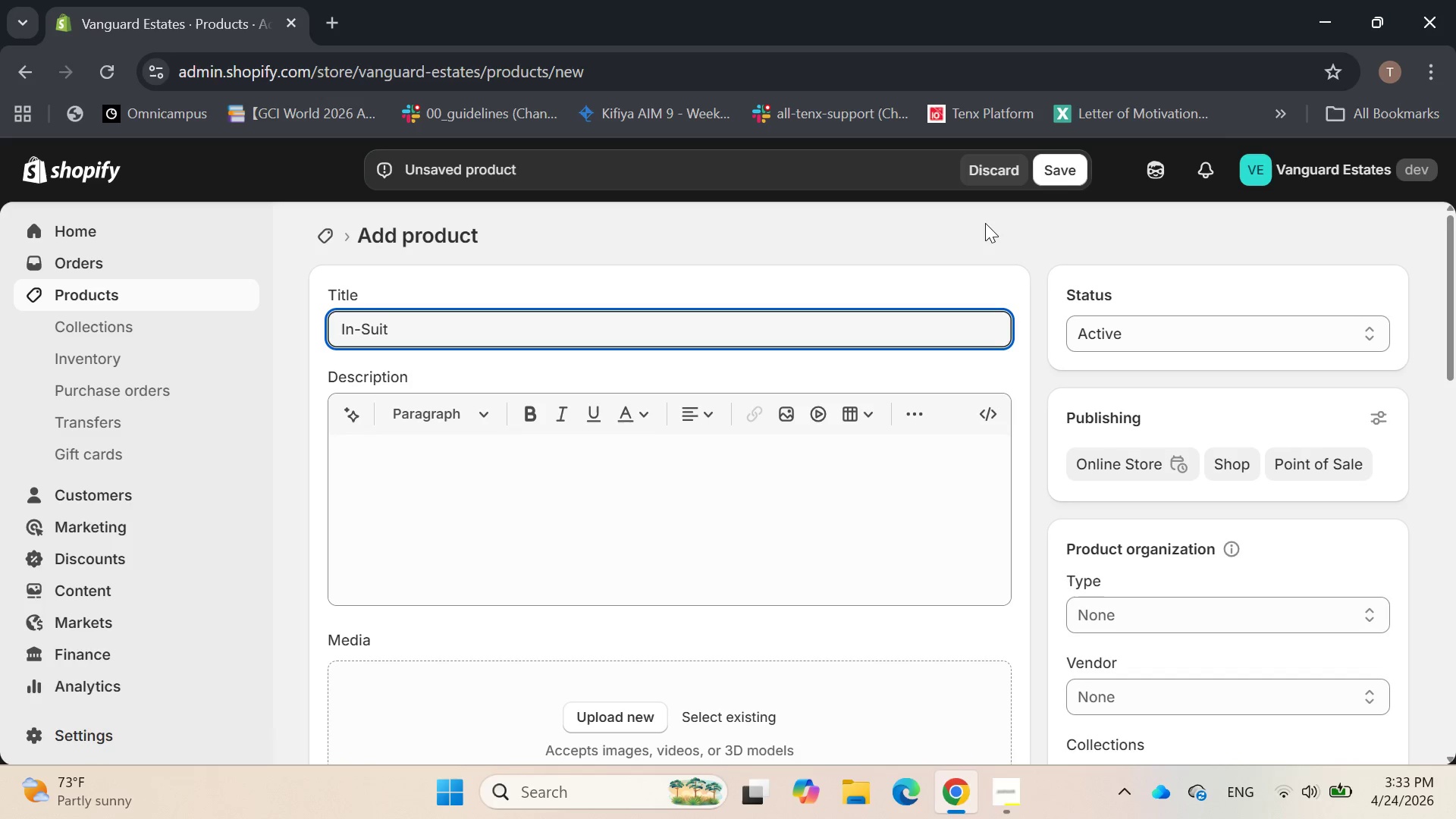 
hold_key(key=ShiftLeft, duration=0.31)
 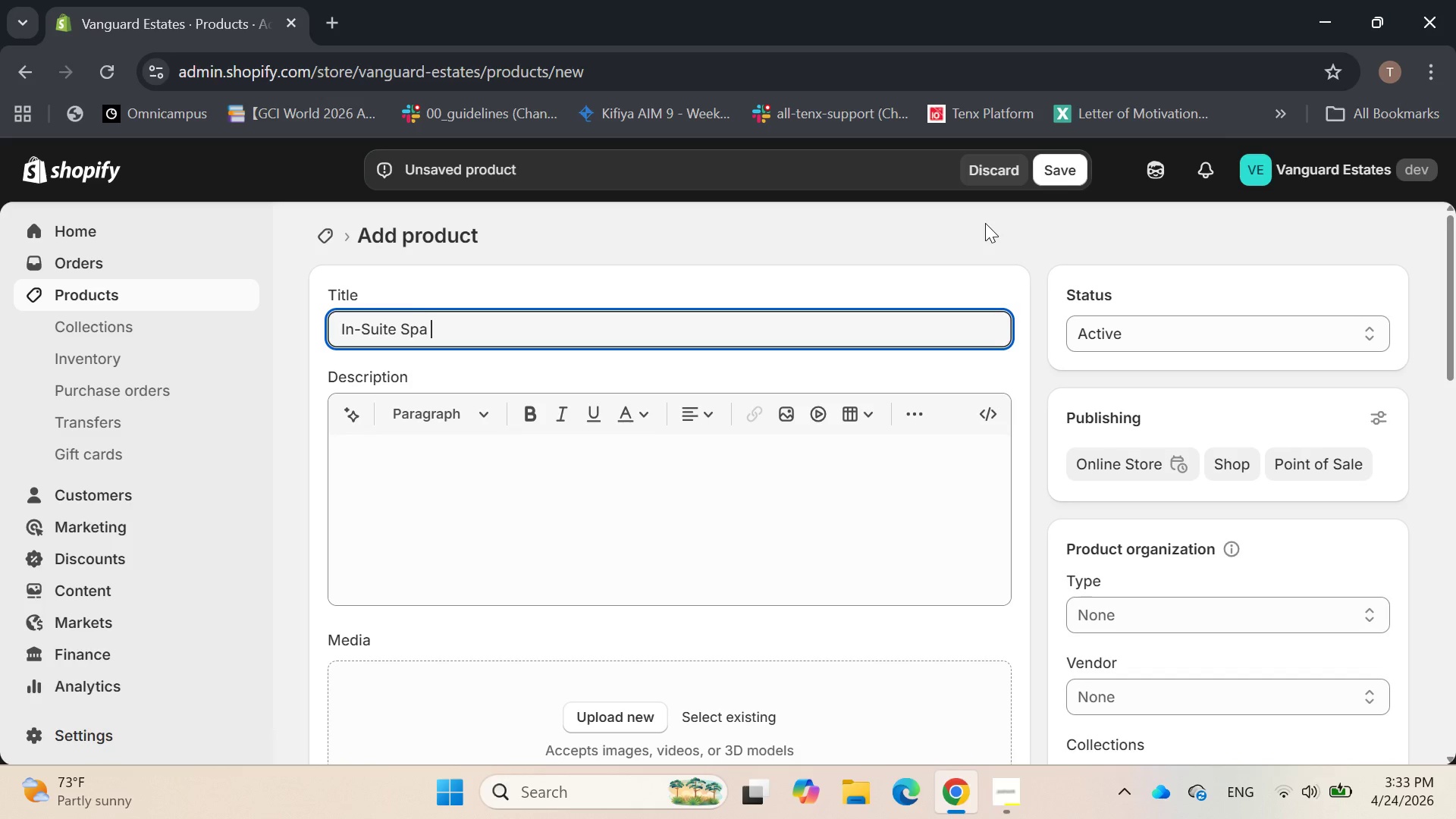 
hold_key(key=ShiftRight, duration=0.34)
 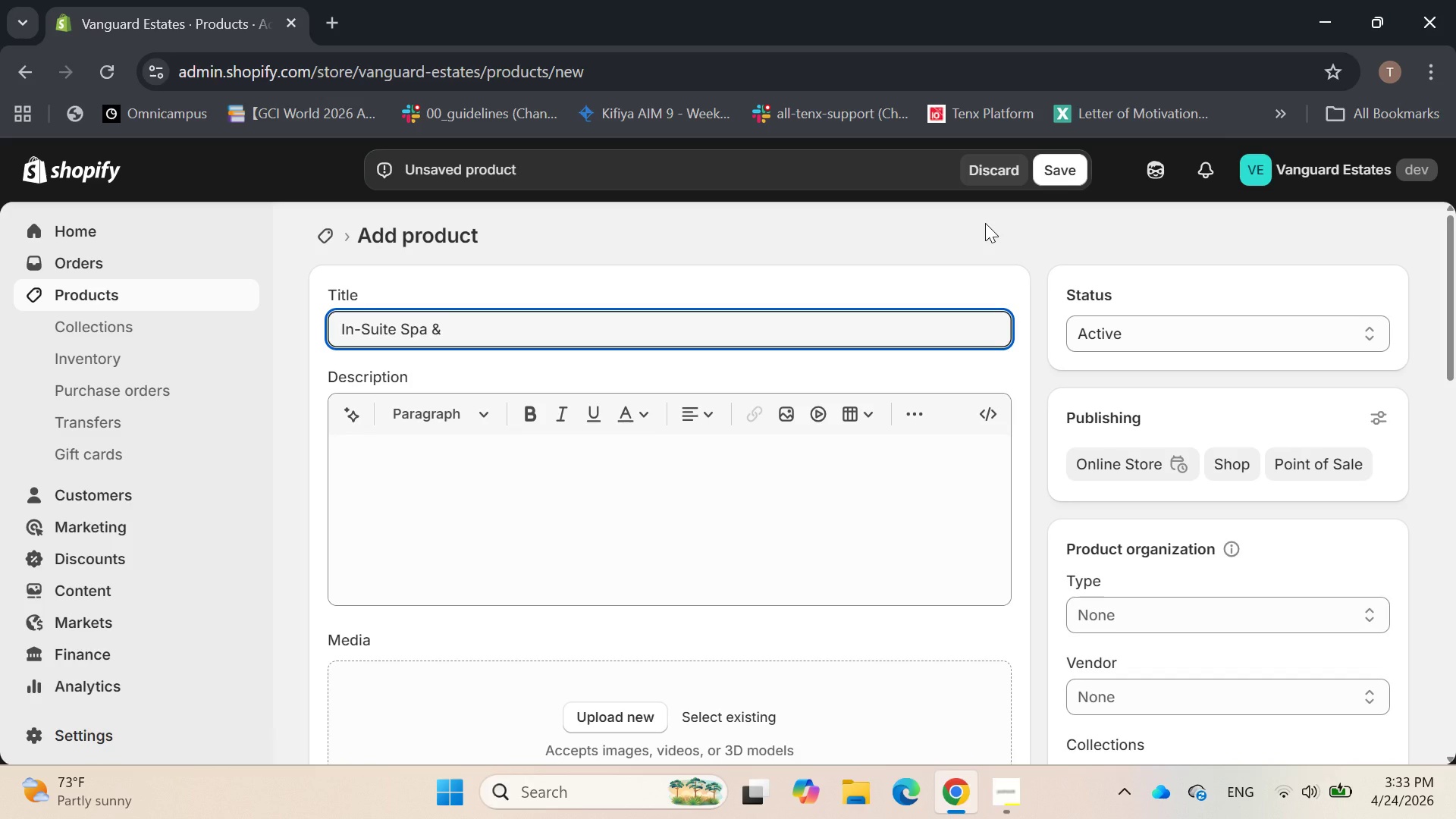 
hold_key(key=ShiftLeft, duration=0.31)
 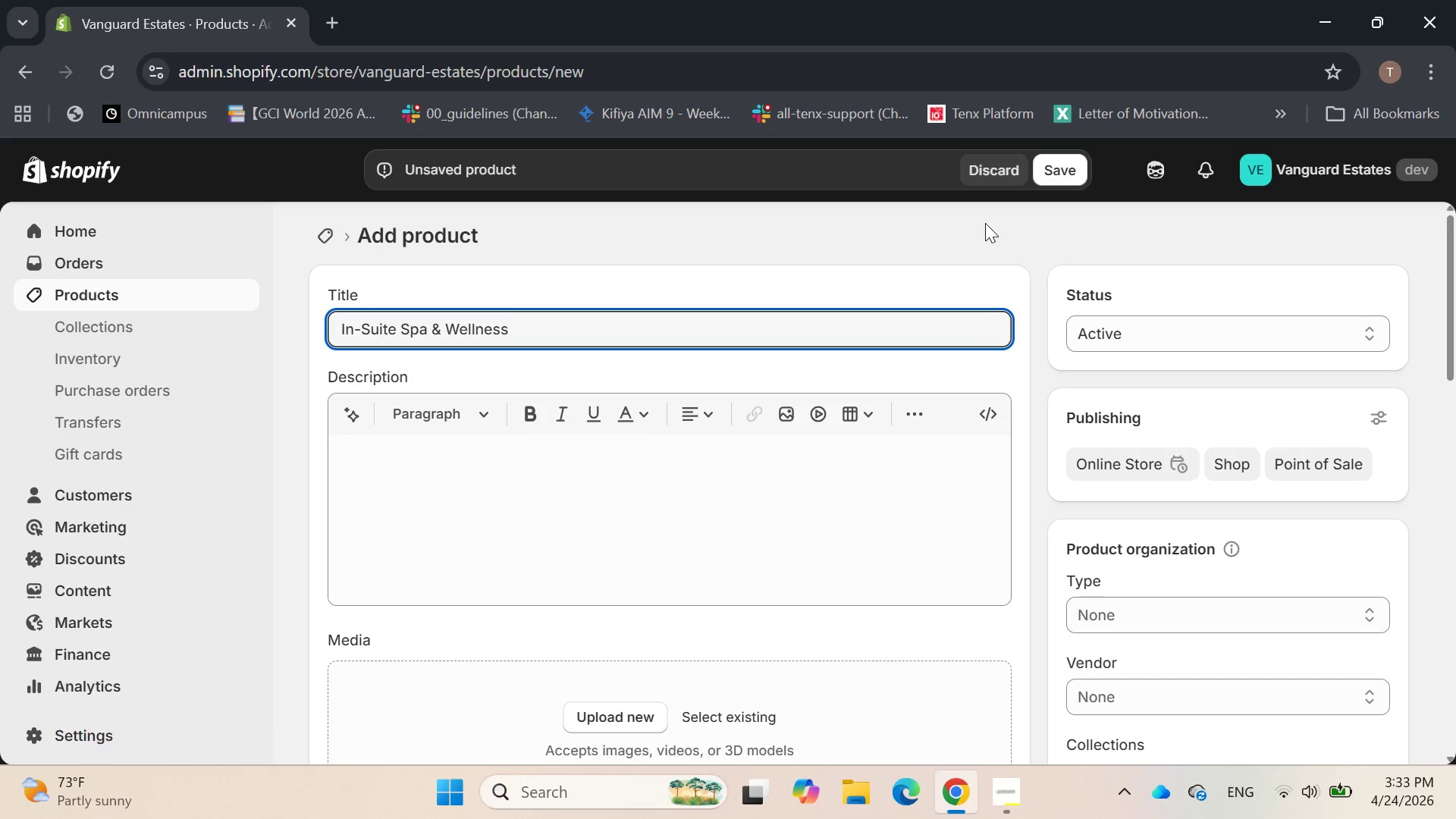 
hold_key(key=ShiftLeft, duration=0.31)
 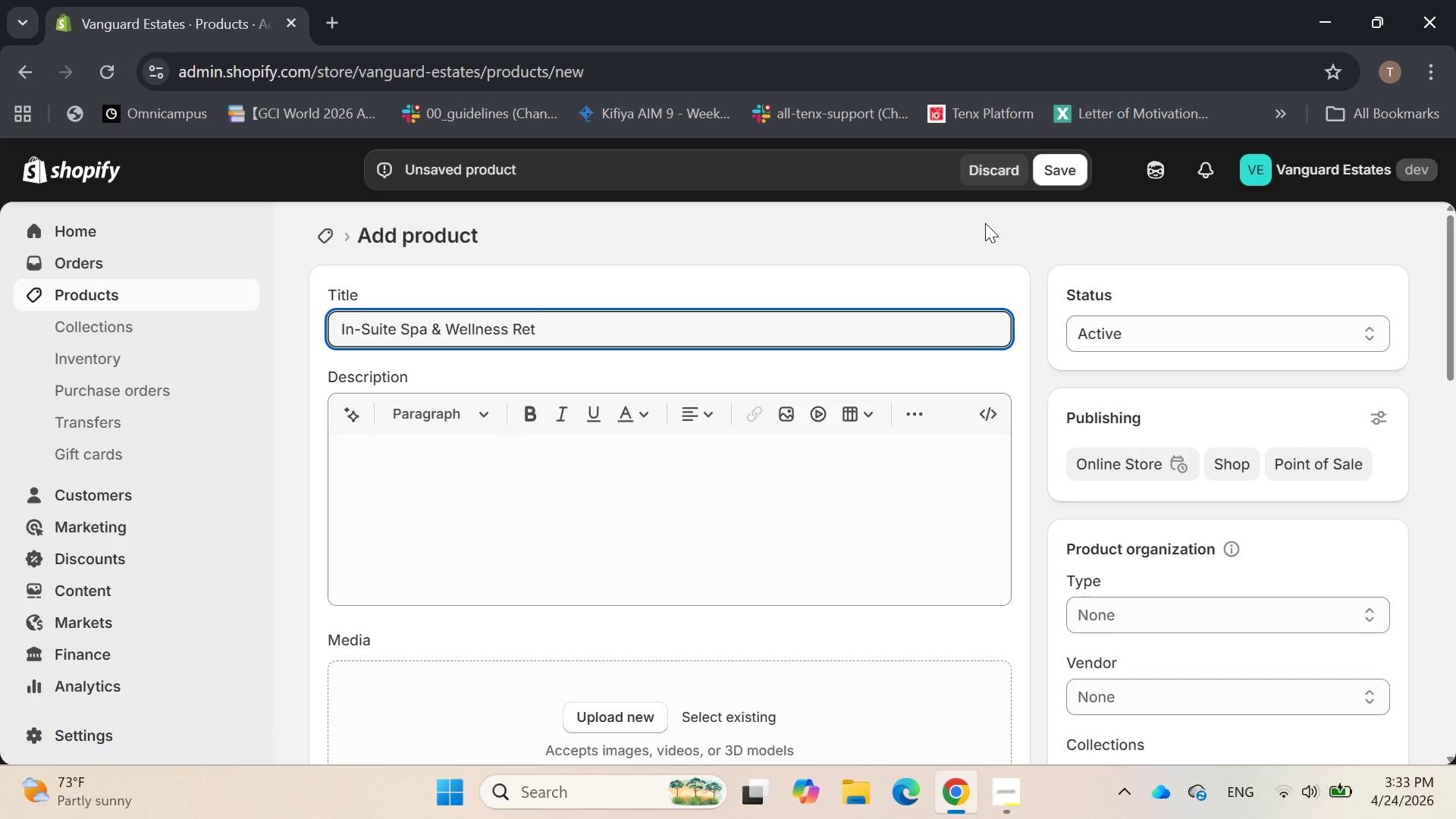 
type(reate)
key(Backspace)
 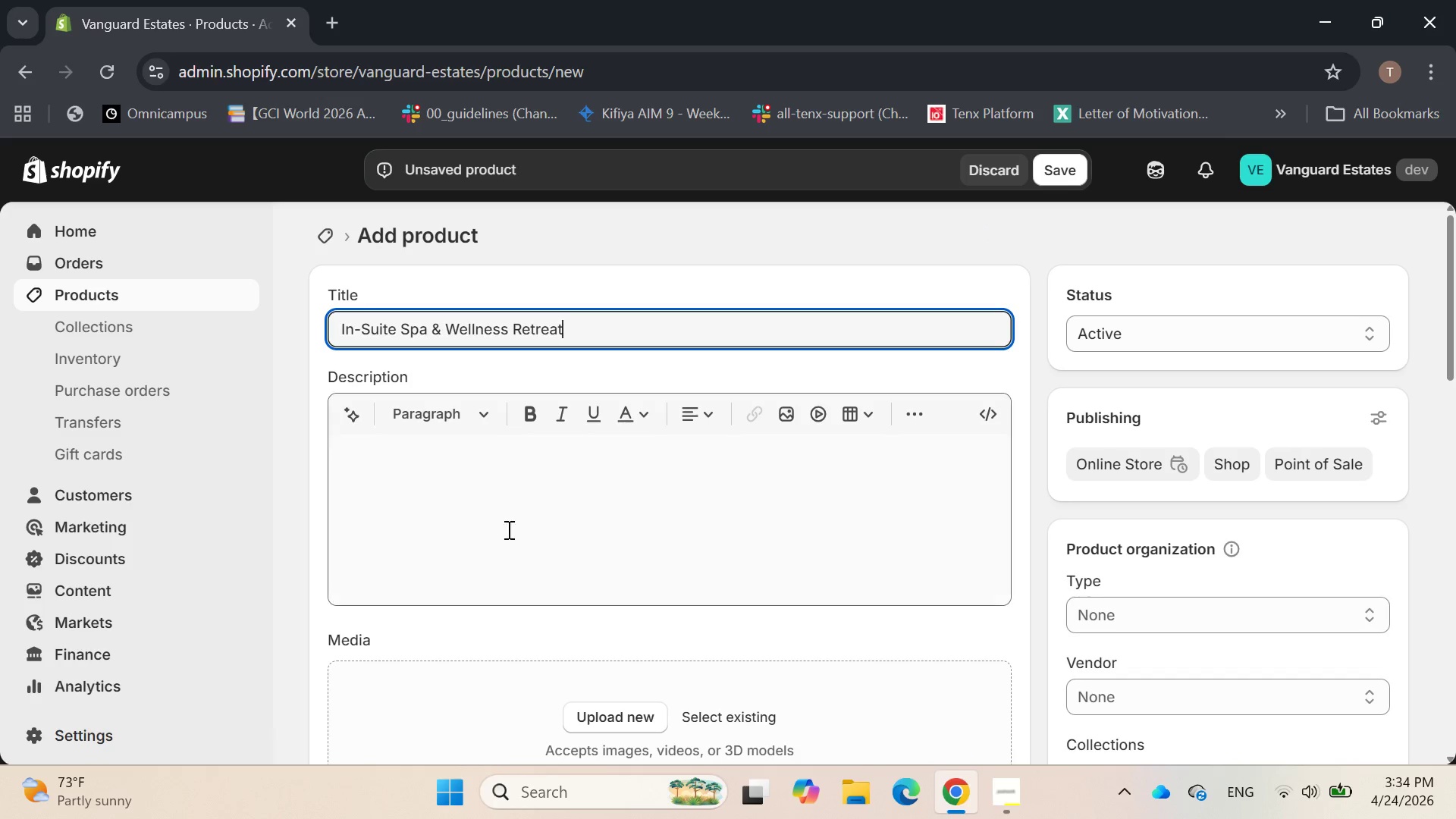 
left_click([485, 529])
 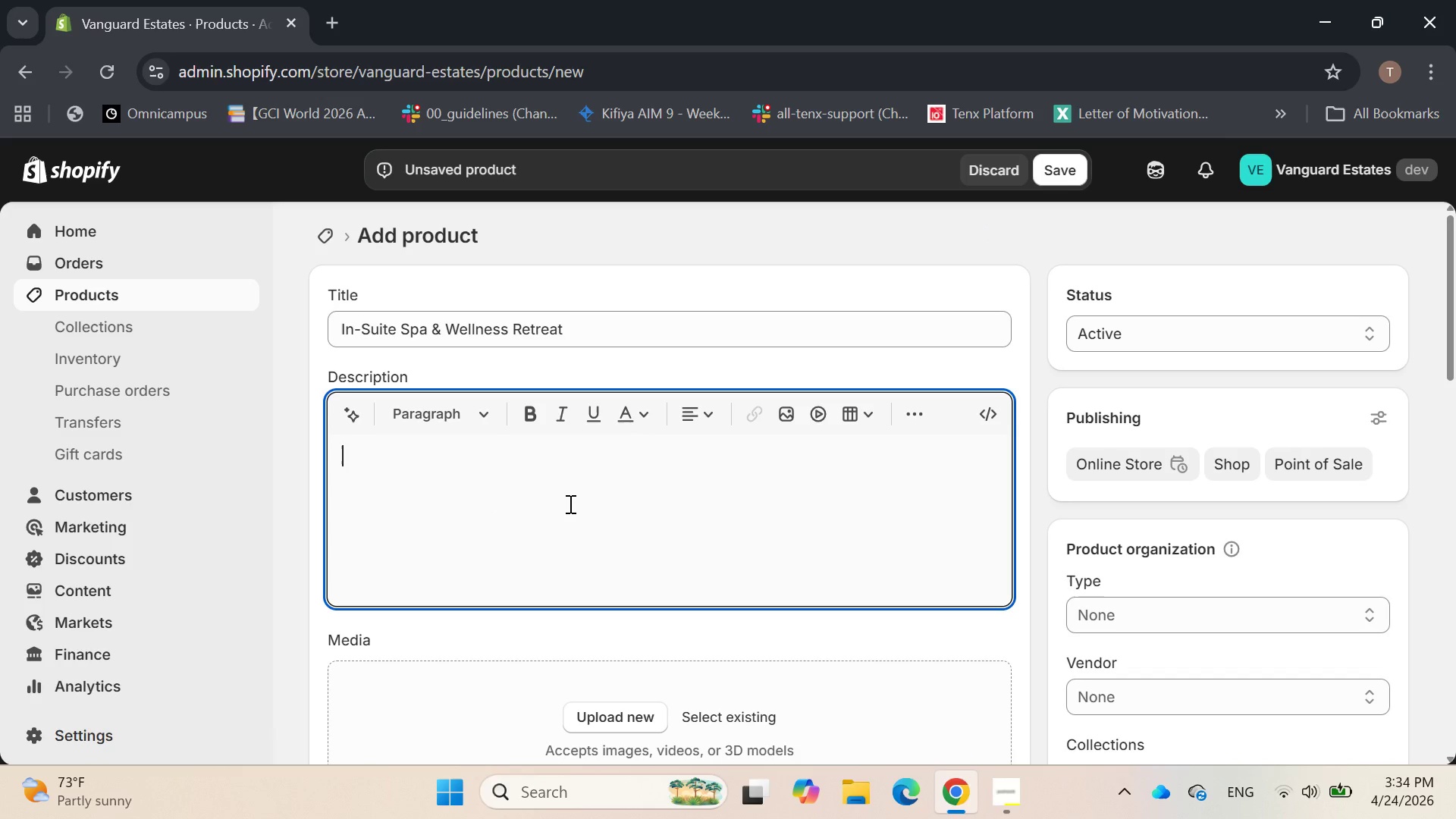 
wait(5.08)
 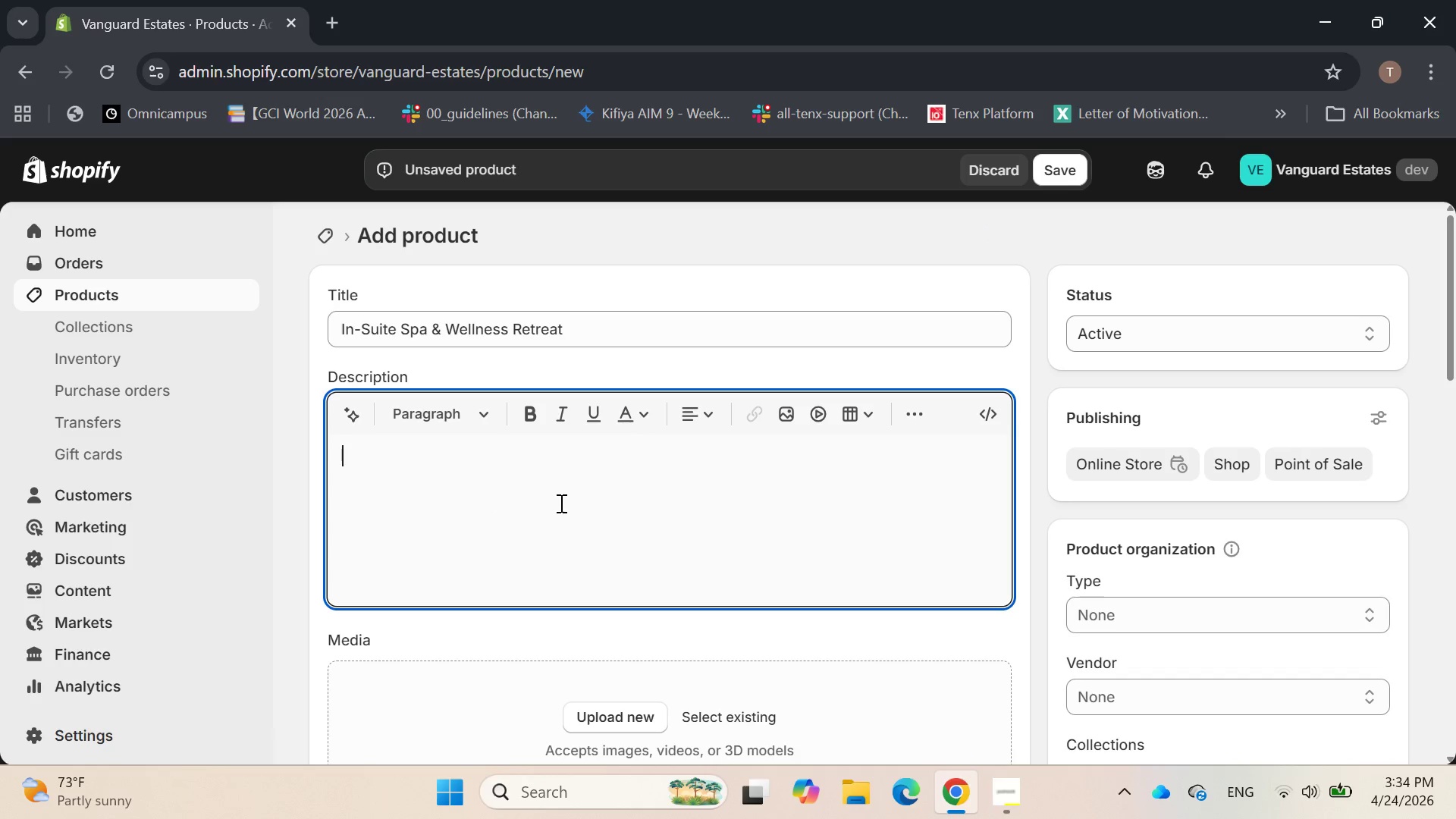 
type(Expre)
key(Backspace)
key(Backspace)
type(erience the pinnacle of relaxation without leaving the private)
key(Backspace)
key(Backspace)
type(cy of your homr)
key(Backspace)
type(e)
 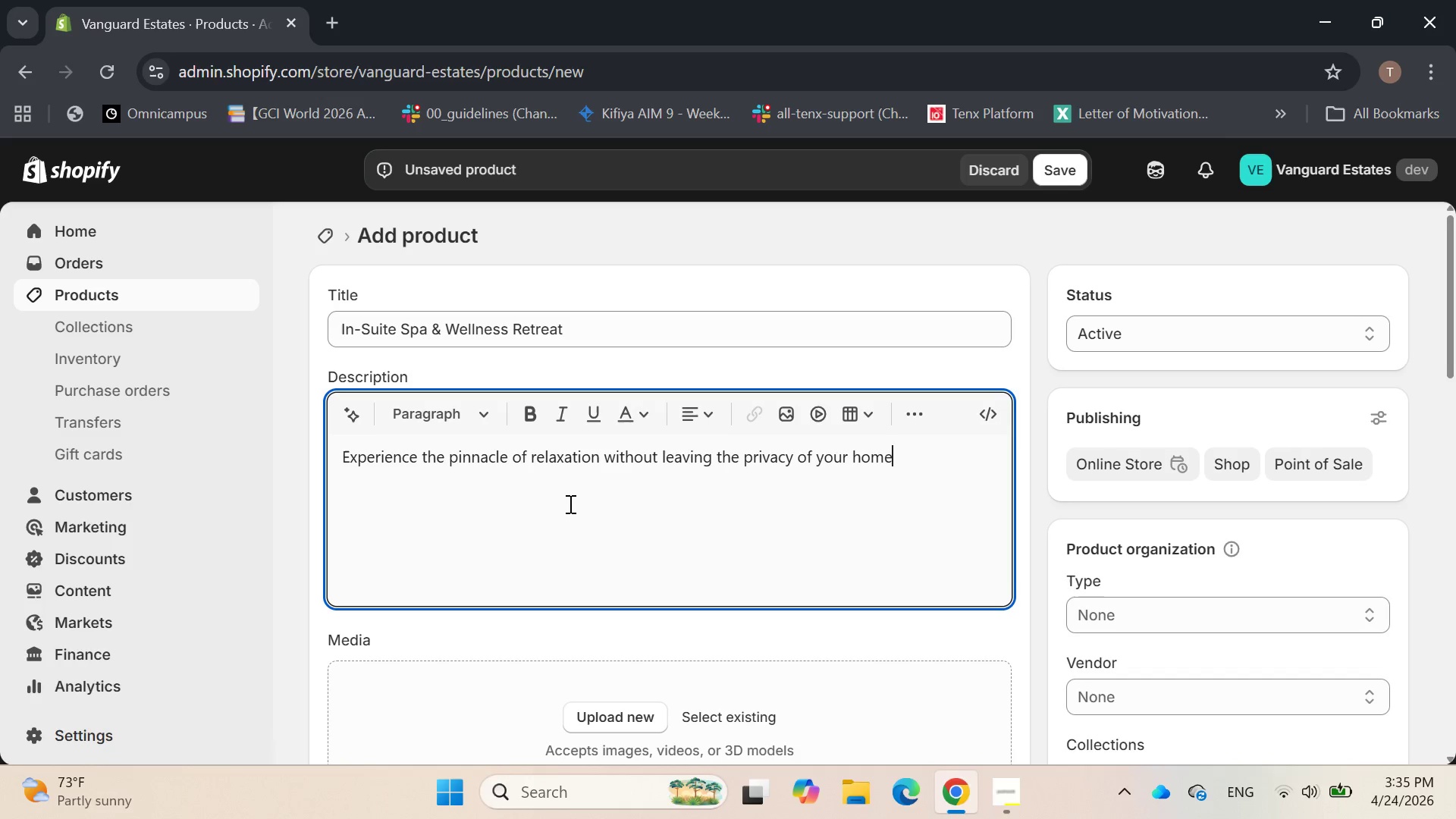 
type(. Our In)
 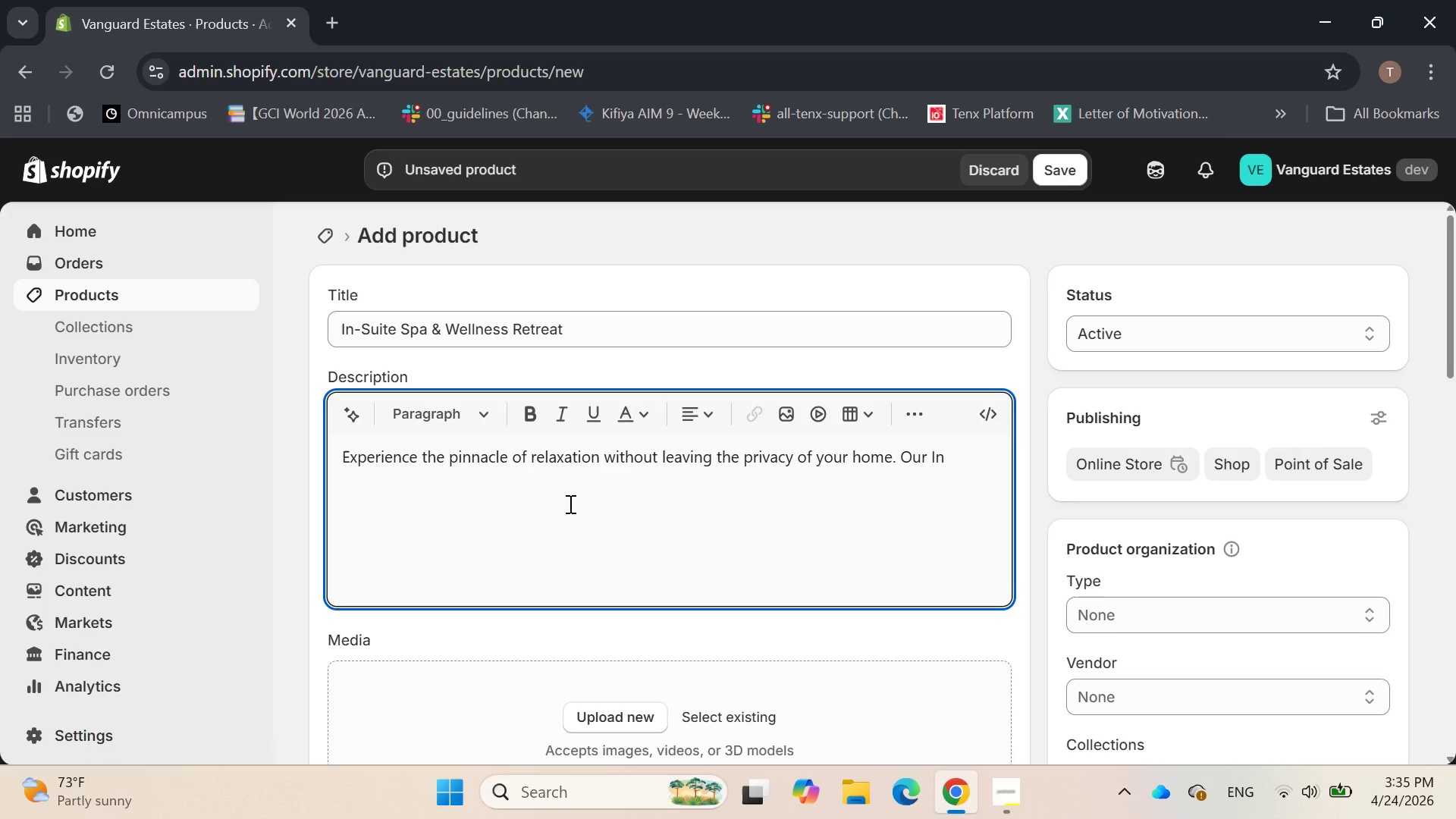 
wait(11.06)
 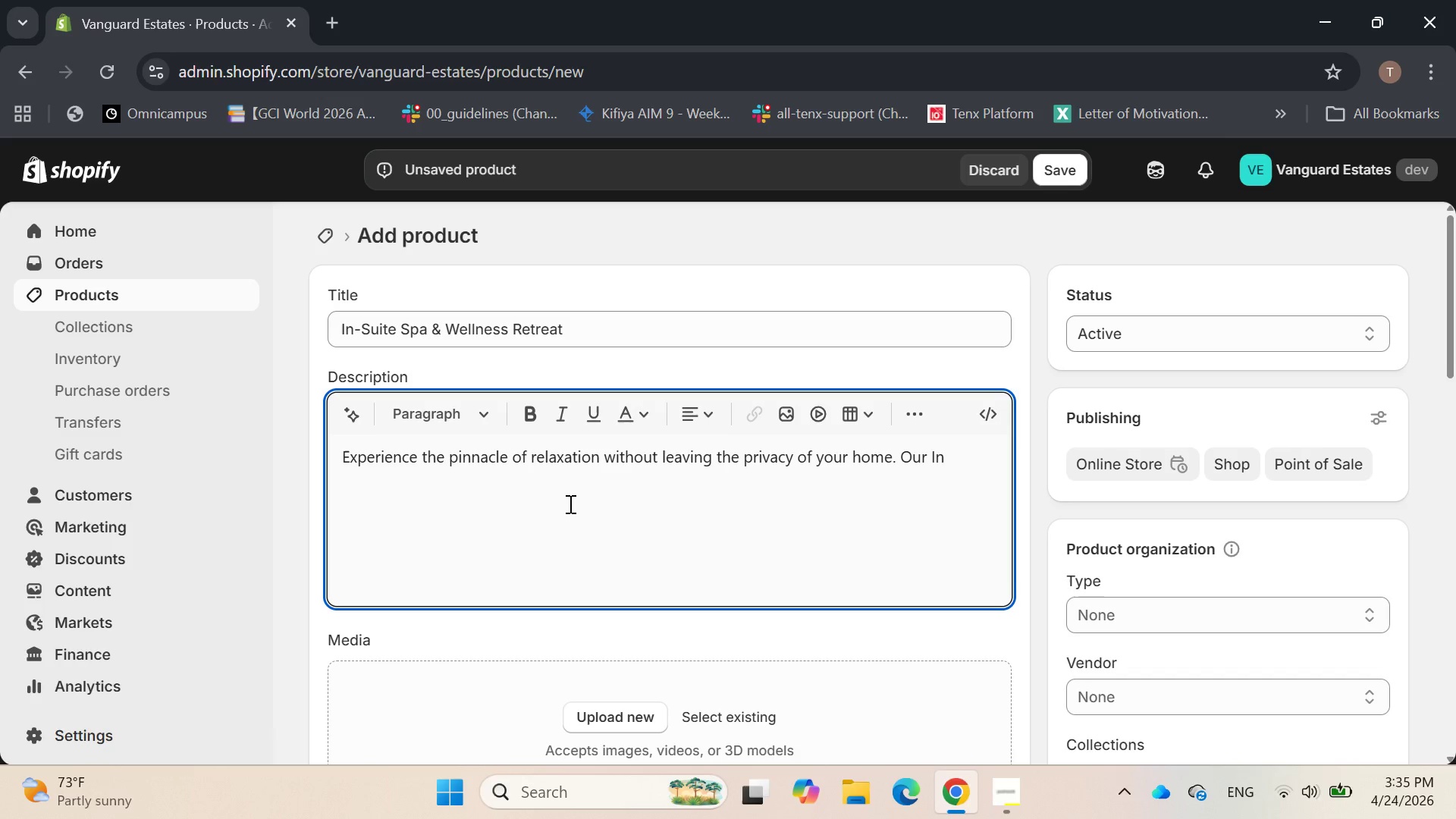 
type(-suite Spa)
 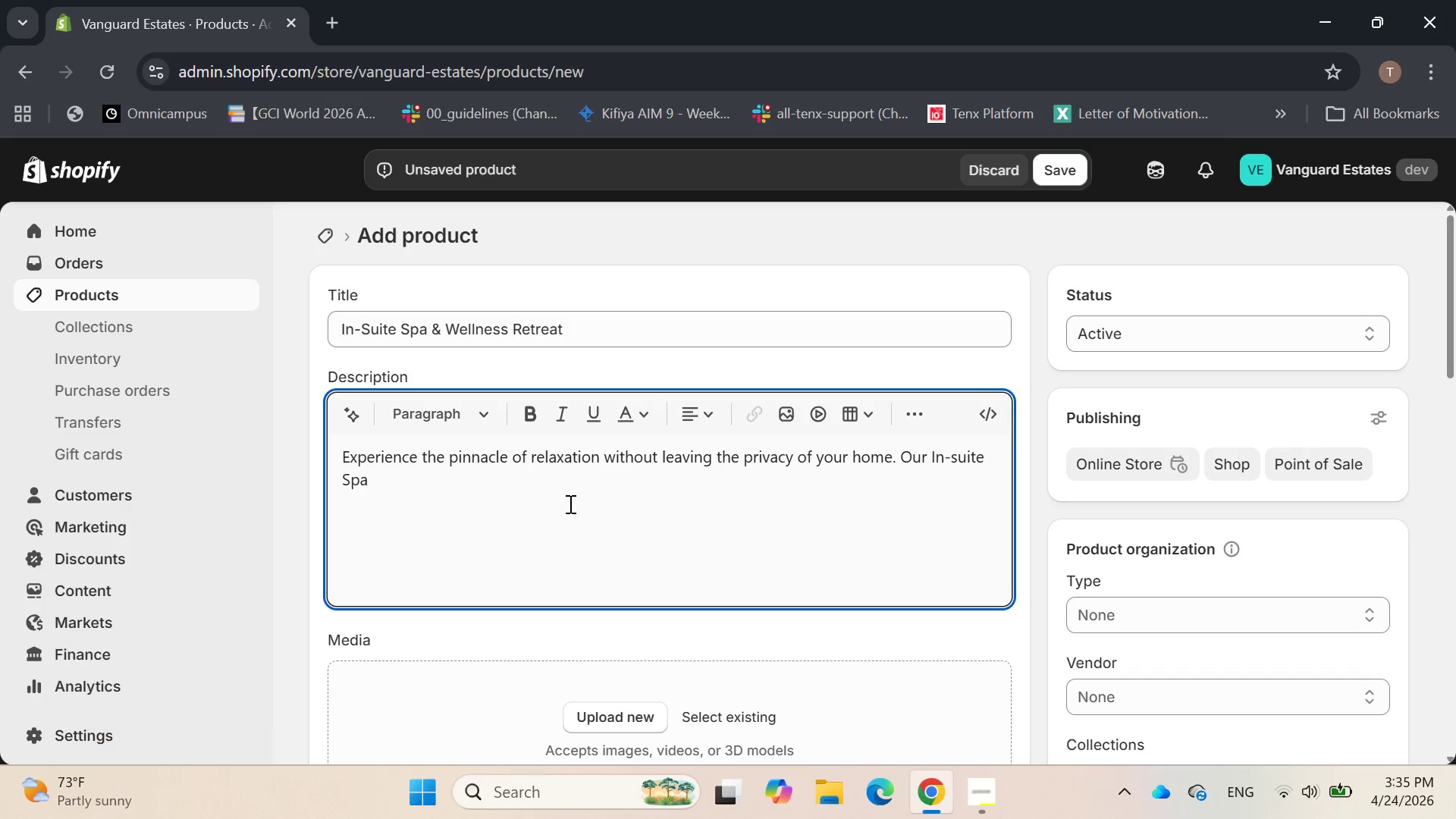 
hold_key(key=ArrowLeft, duration=0.88)
 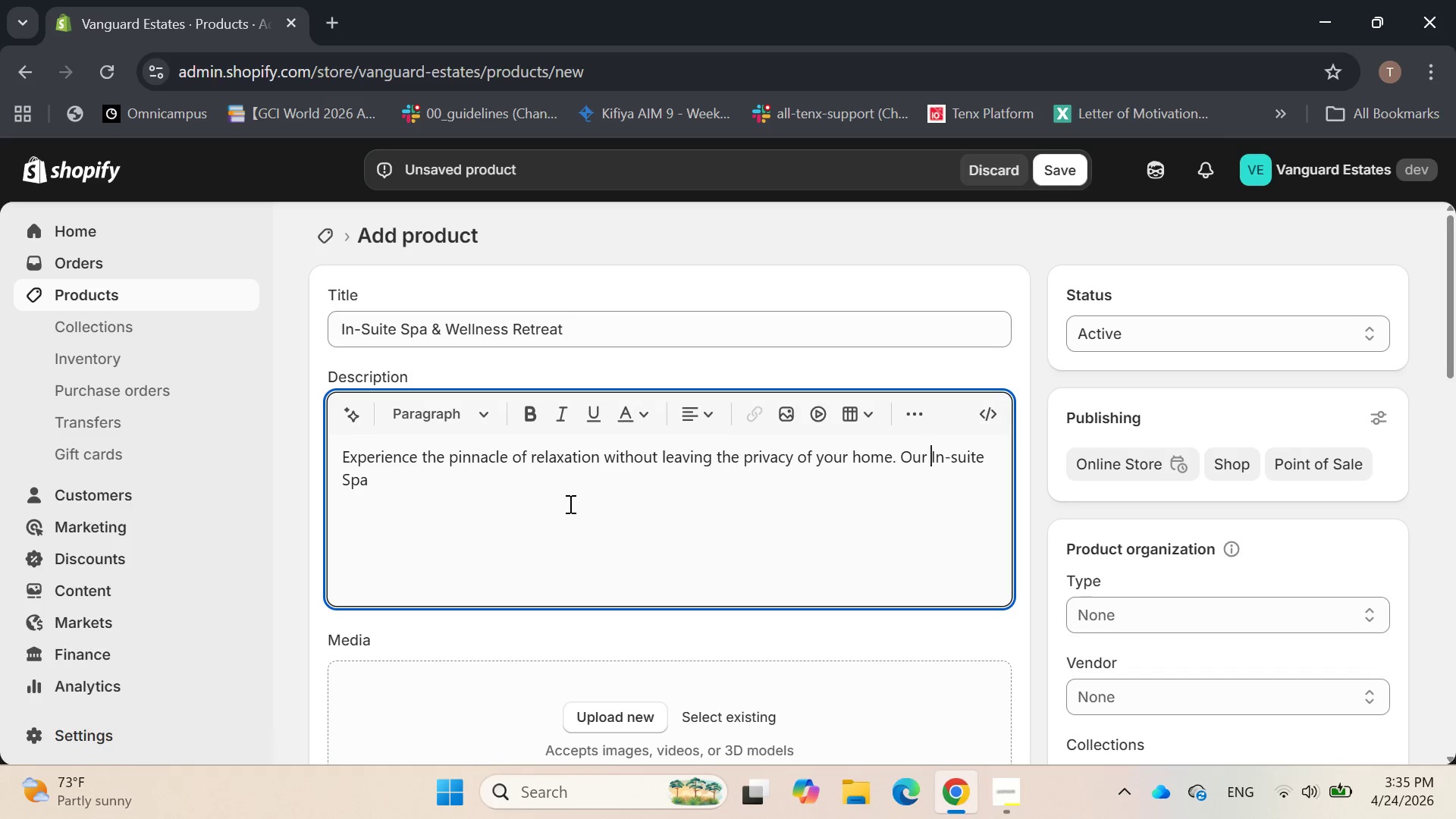 
key(ArrowRight)
 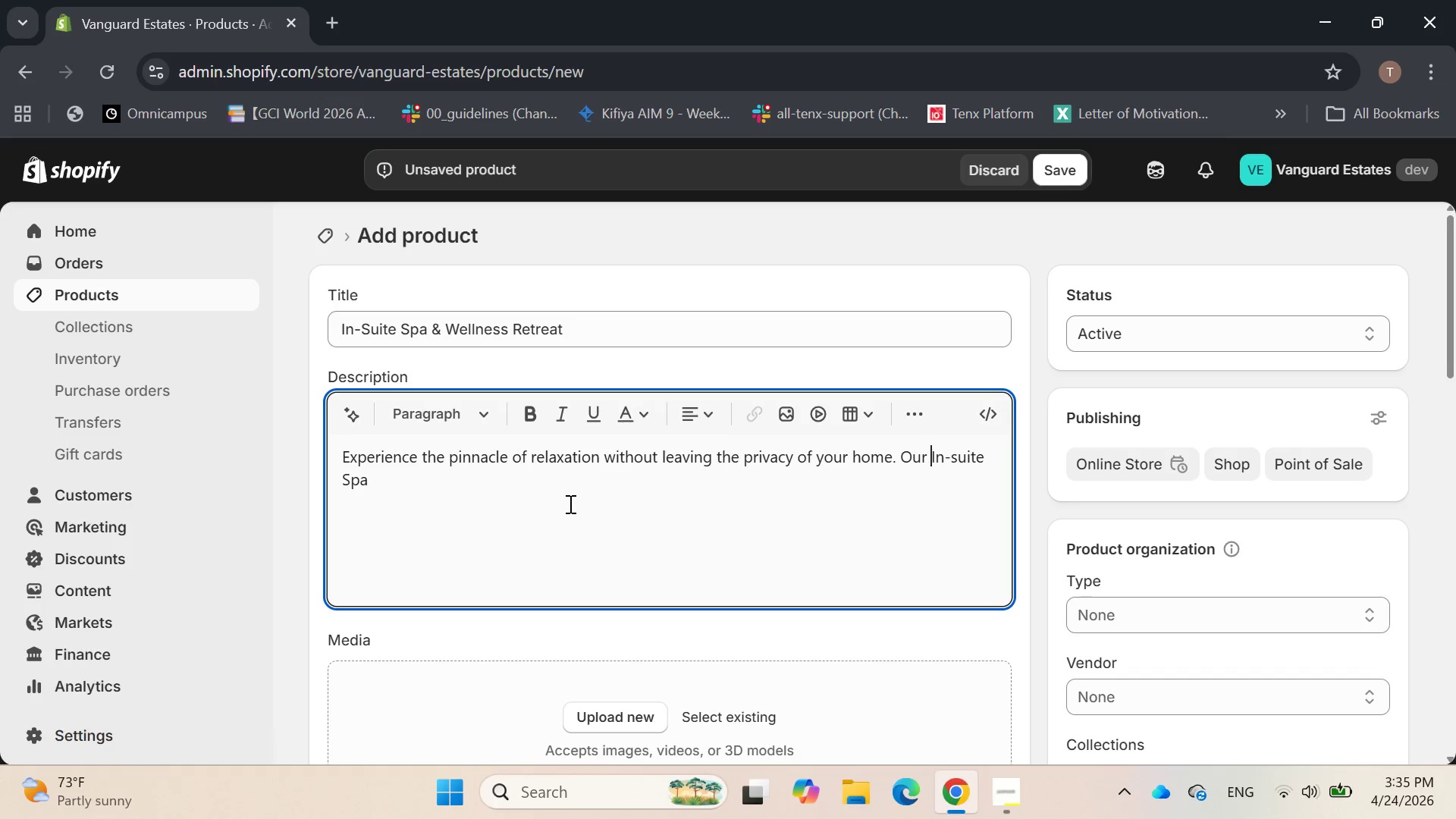 
key(ArrowRight)
 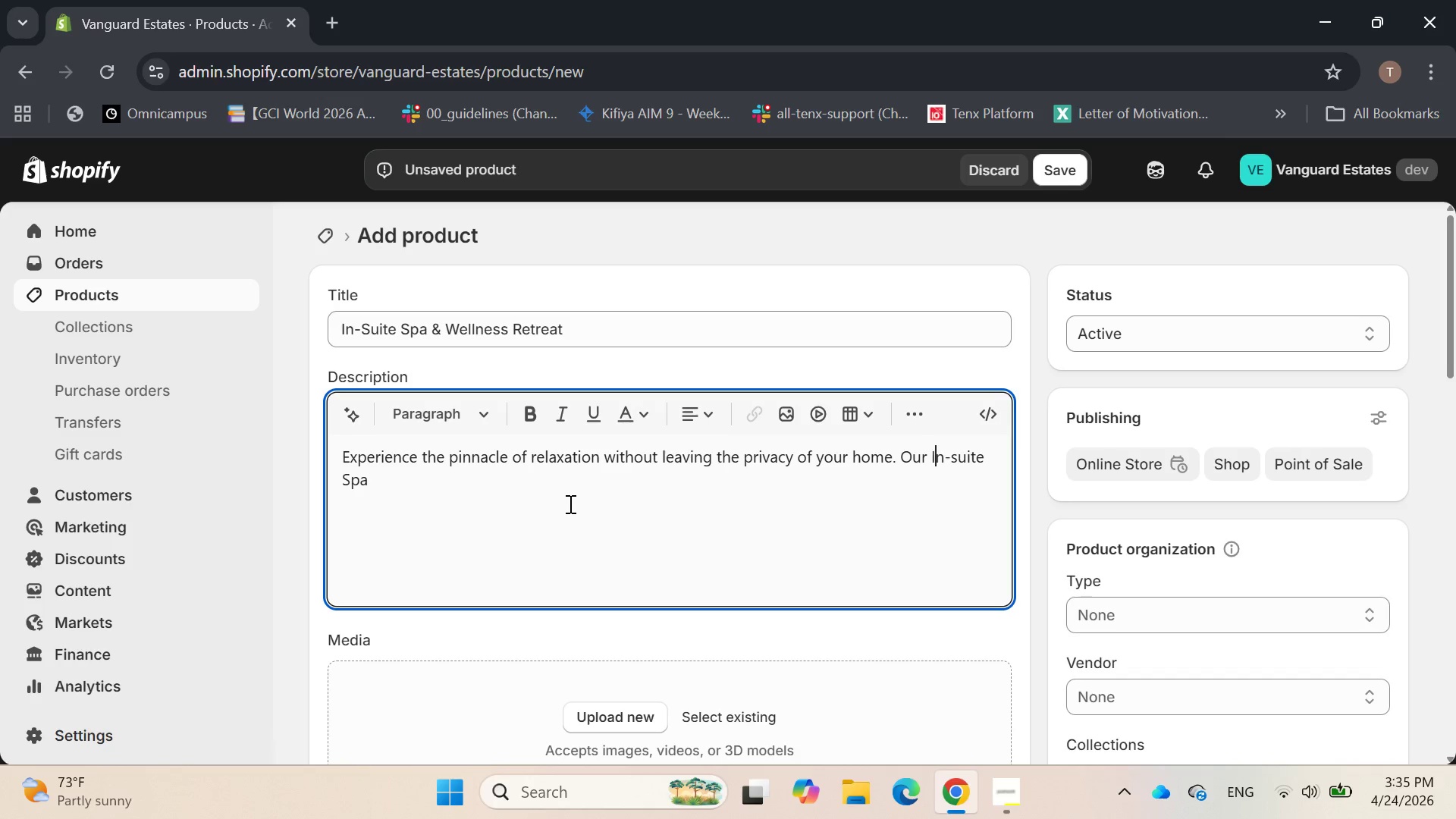 
key(ArrowRight)
 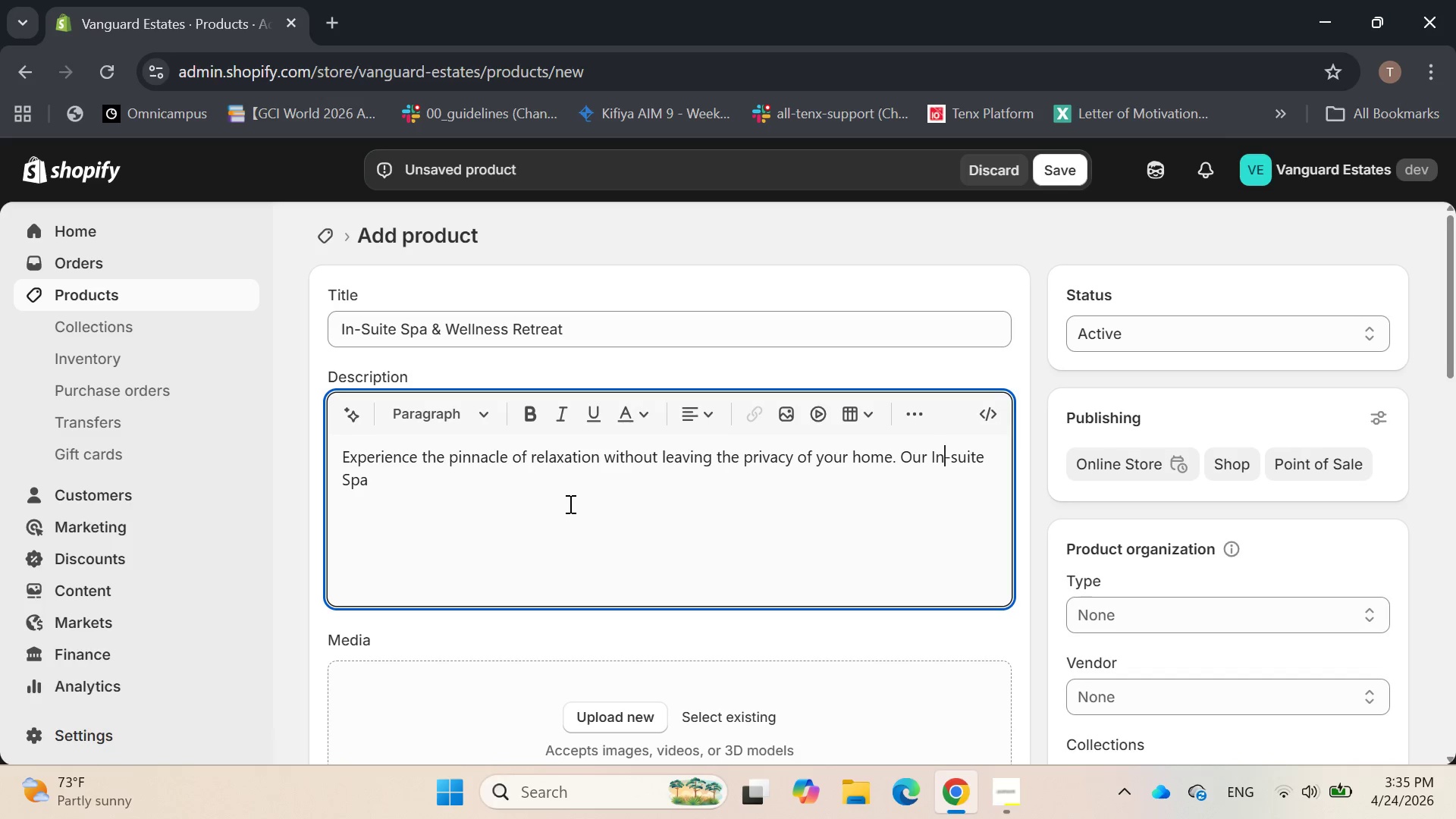 
key(ArrowRight)
 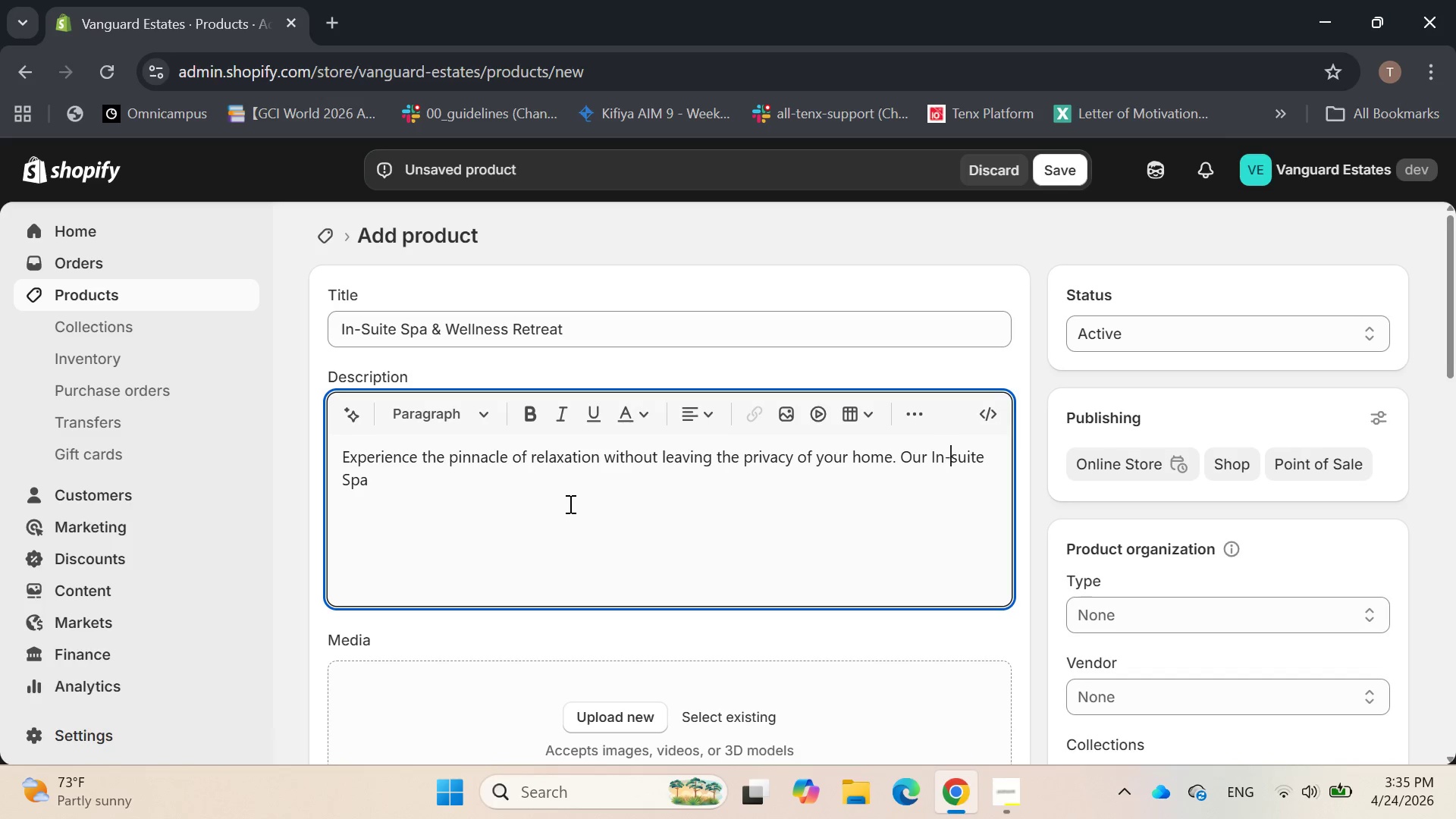 
key(ArrowRight)
 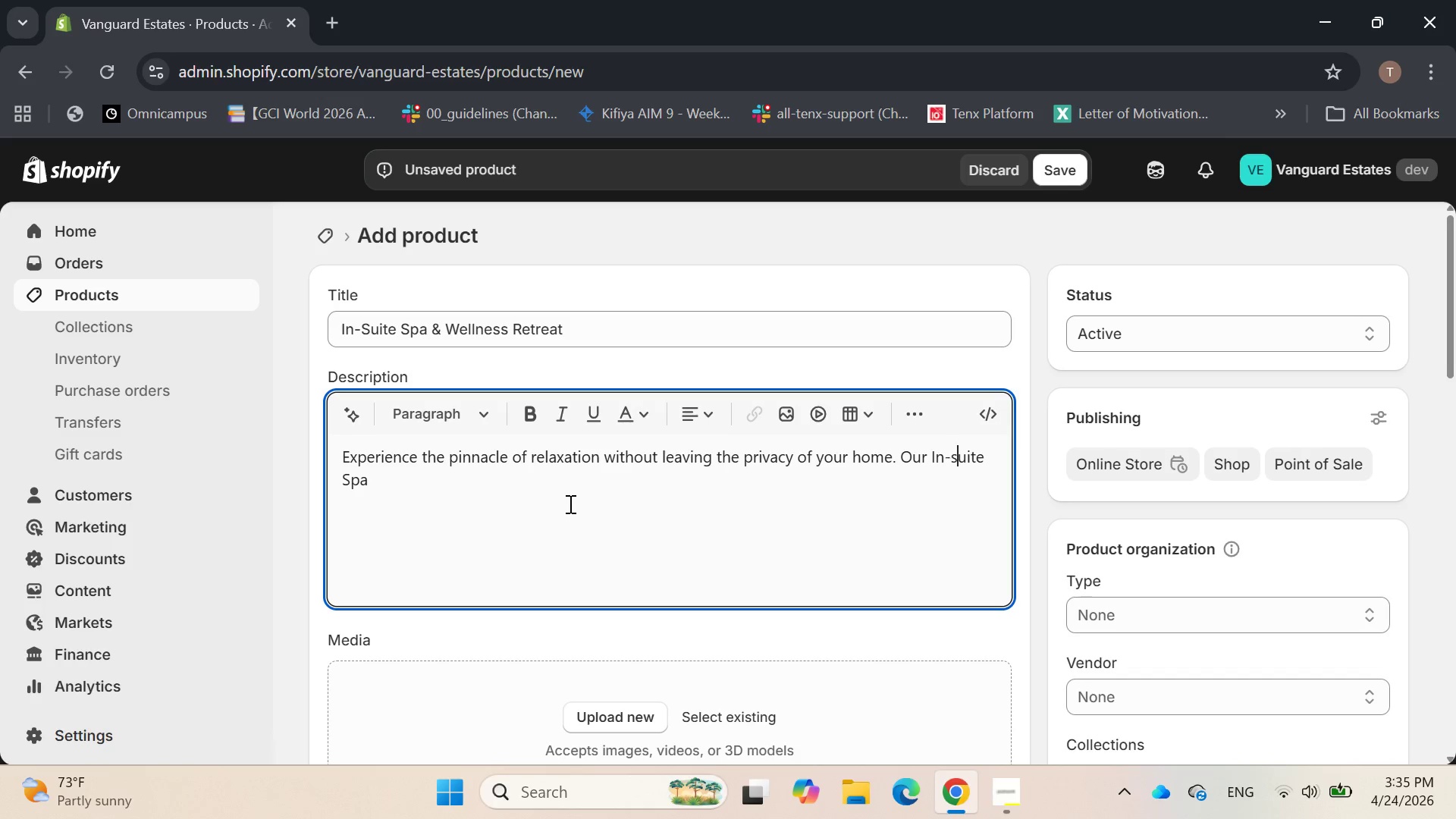 
key(ArrowRight)
 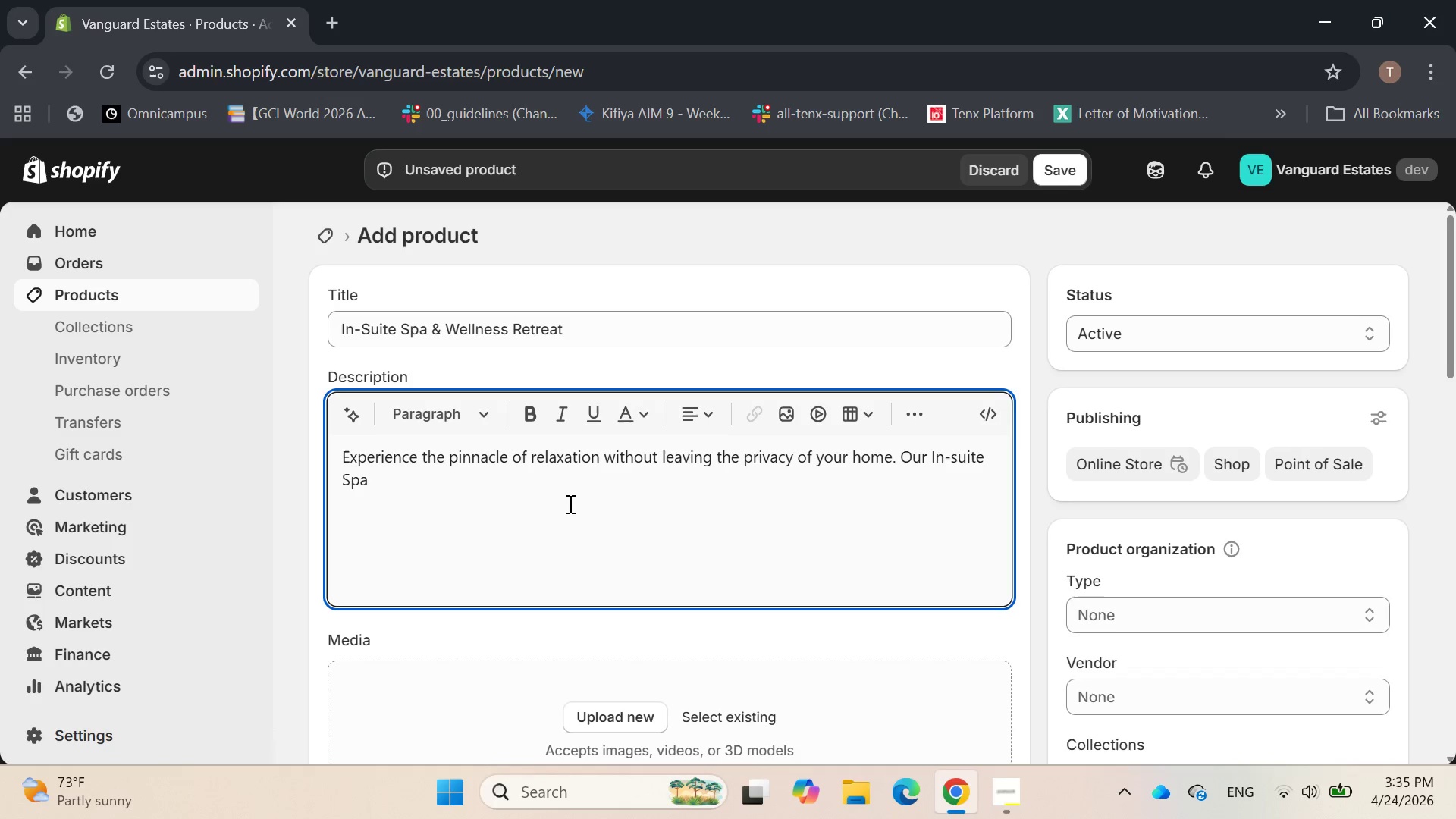 
key(Backspace)
type(S & Wellness Retreat brings the city)
 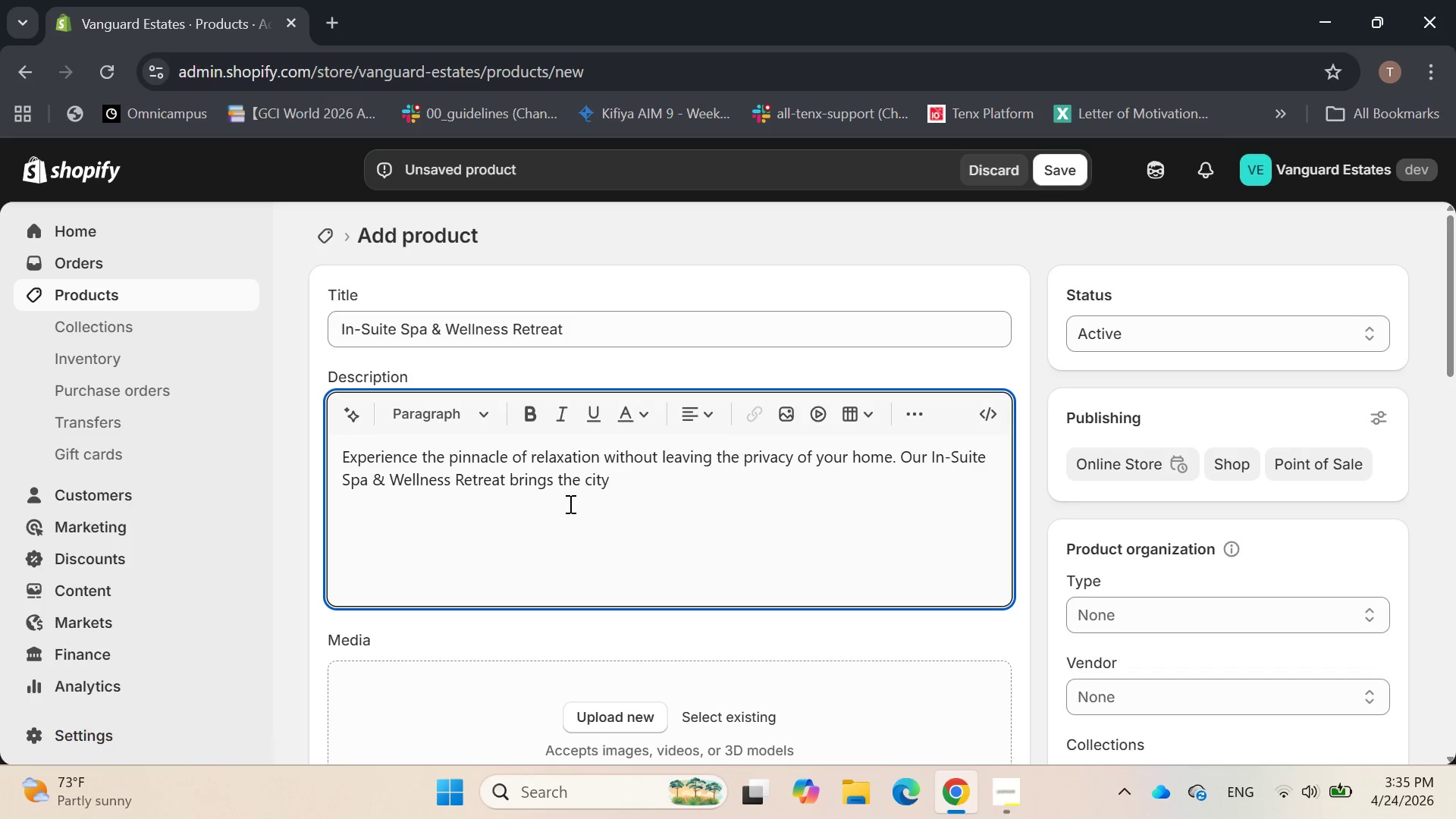 
hold_key(key=ArrowRight, duration=0.81)
 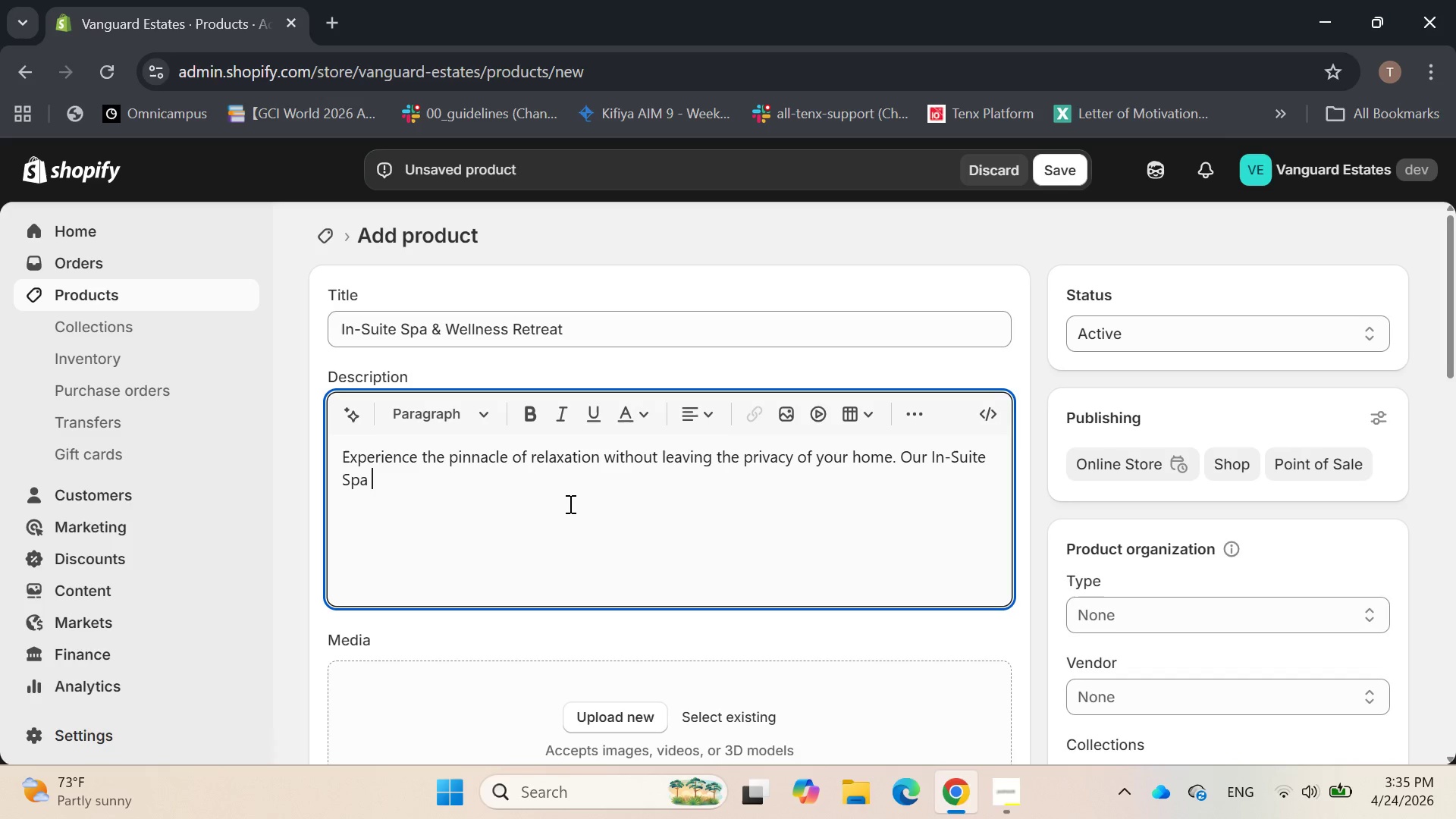 
type('s most )
 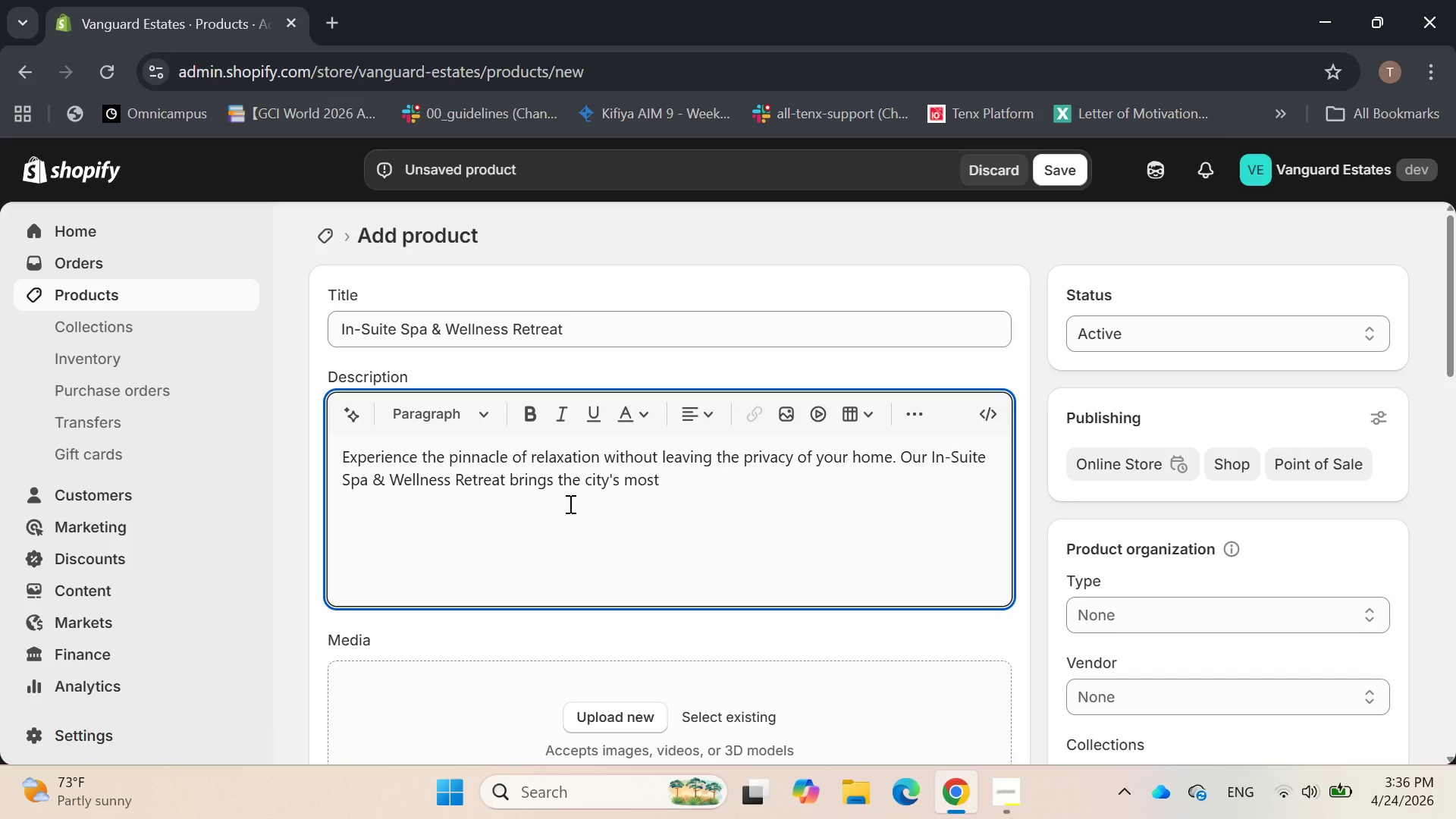 
wait(17.25)
 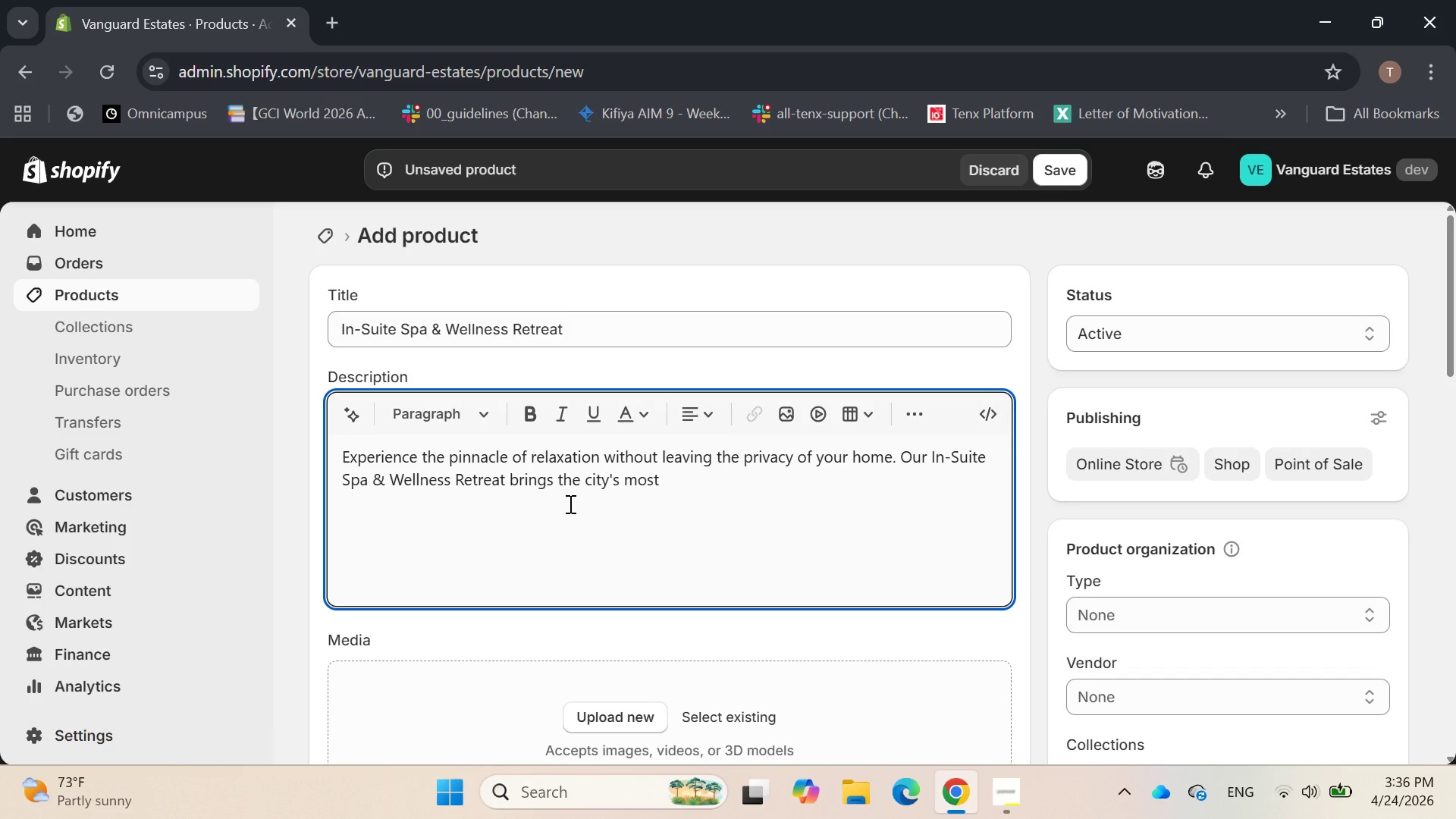 
type(elist)
key(Backspace)
key(Backspace)
type(te therapists directly to your residene,)
key(Backspace)
type(. we)
key(Backspace)
key(Backspace)
type(We transform Your living space into a world )
key(Backspace)
type(-class sanctuary )
key(Backspace)
type(, proving)
key(Backspace)
key(Backspace)
type(ding a curt)
key(Backspace)
type(ated menu of treatement )
key(Backspace)
key(Backspace)
key(Backspace)
key(Backspace)
key(Backspace)
key(Backspace)
type(ment )
 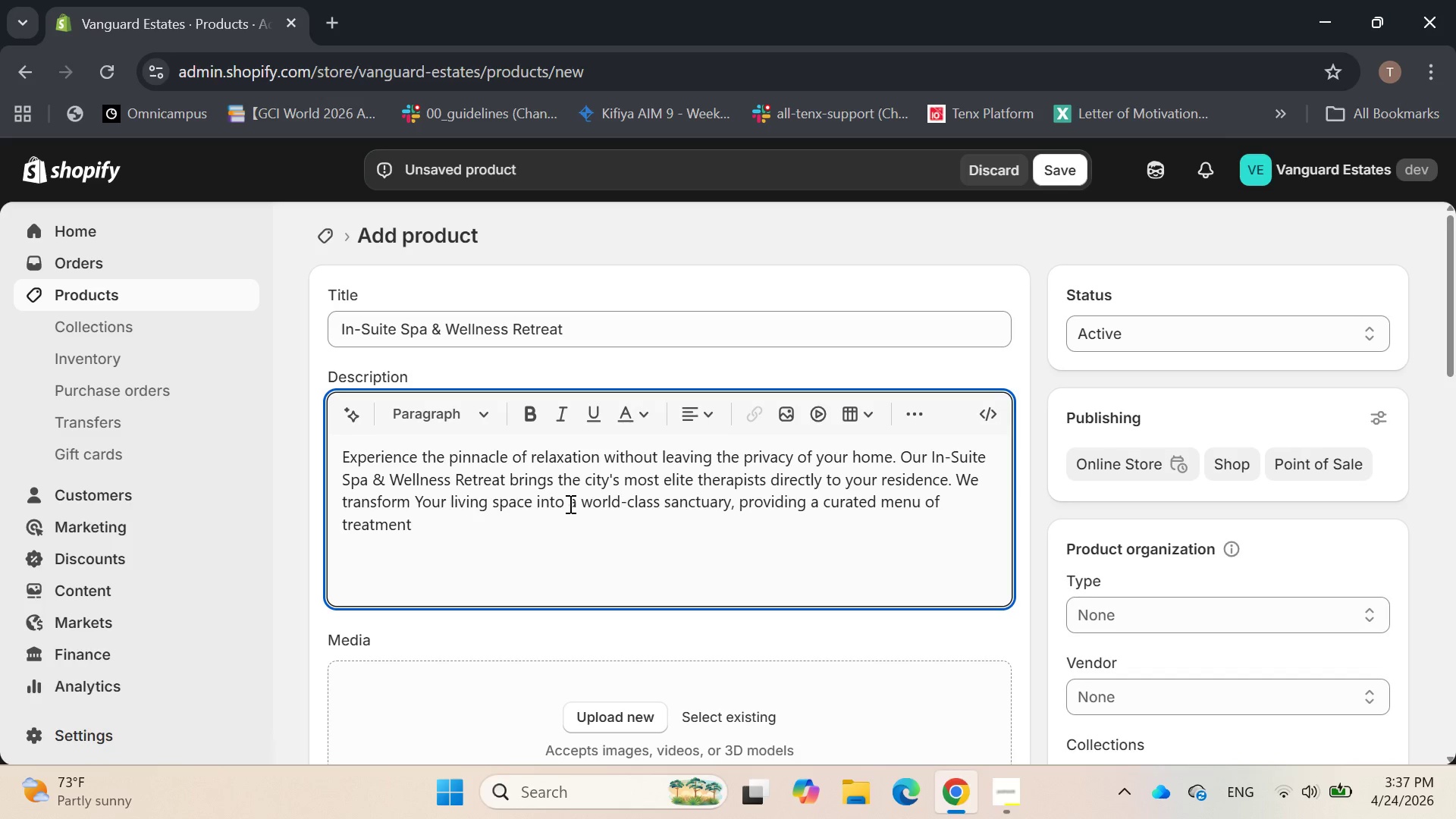 
key(Backspace)
type(s include)
key(Backspace)
type(ing dep-tissue massages)
key(Backspace)
type(, restorative)
 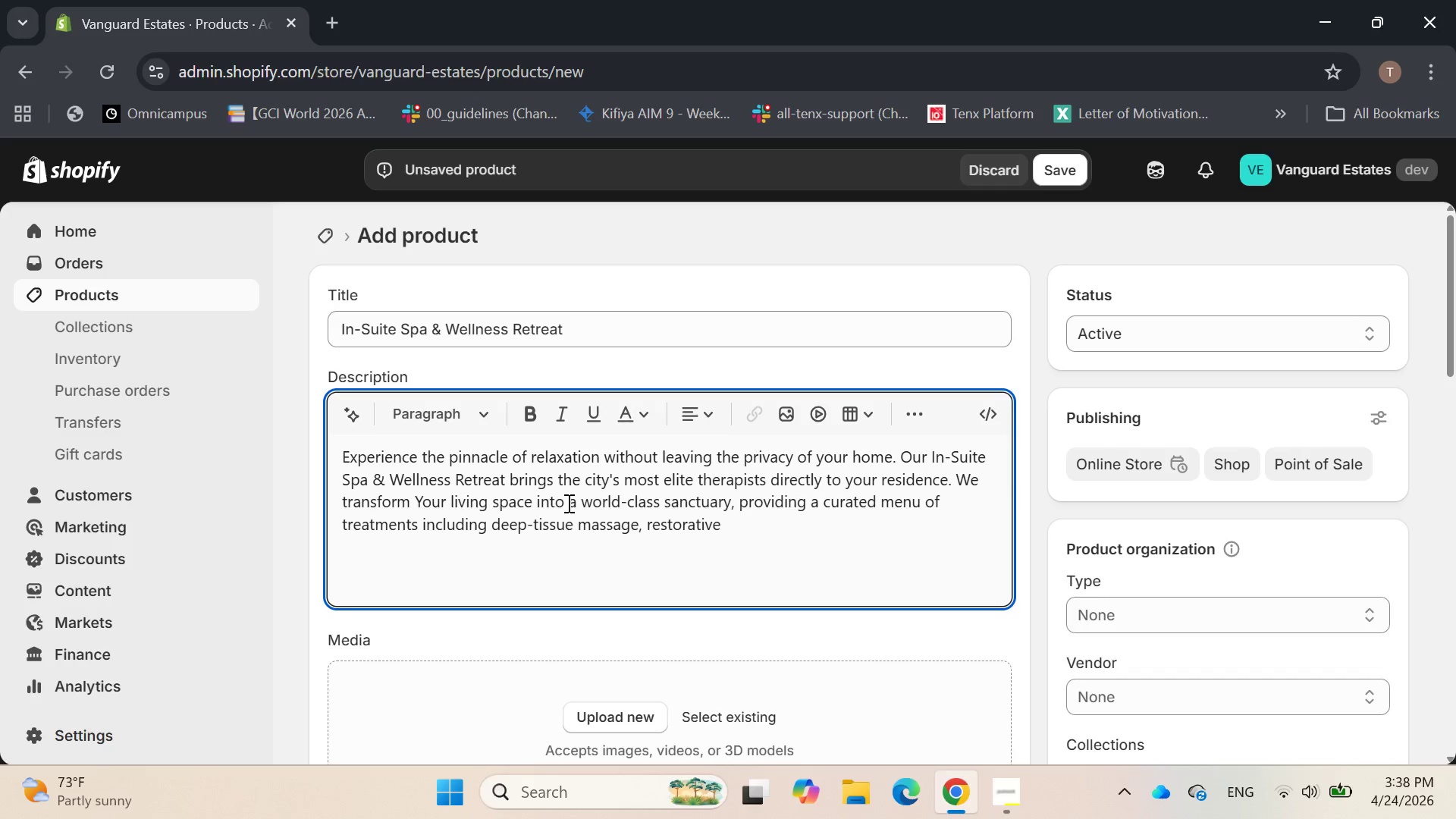 
wait(8.64)
 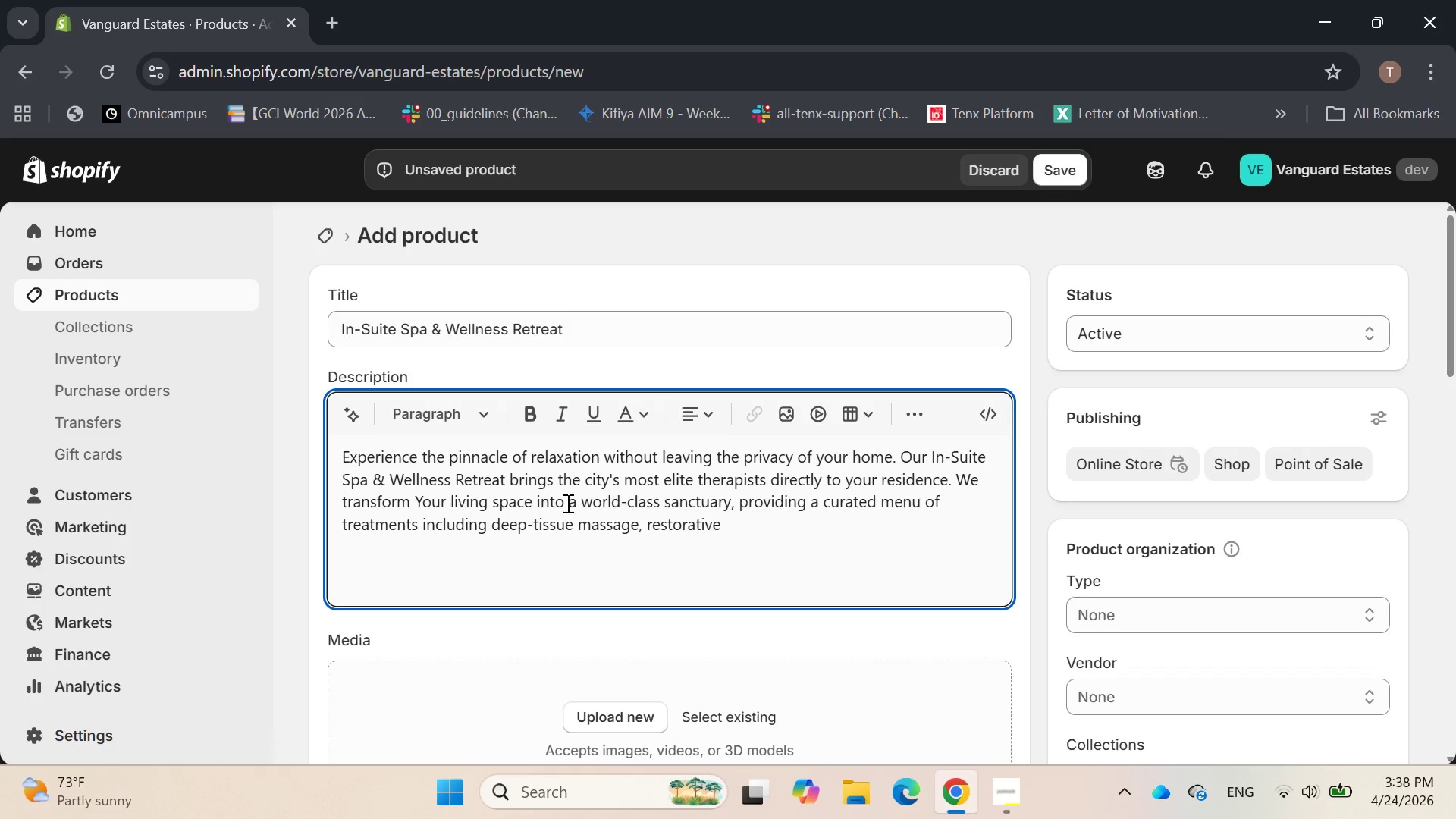 
key(Space)
 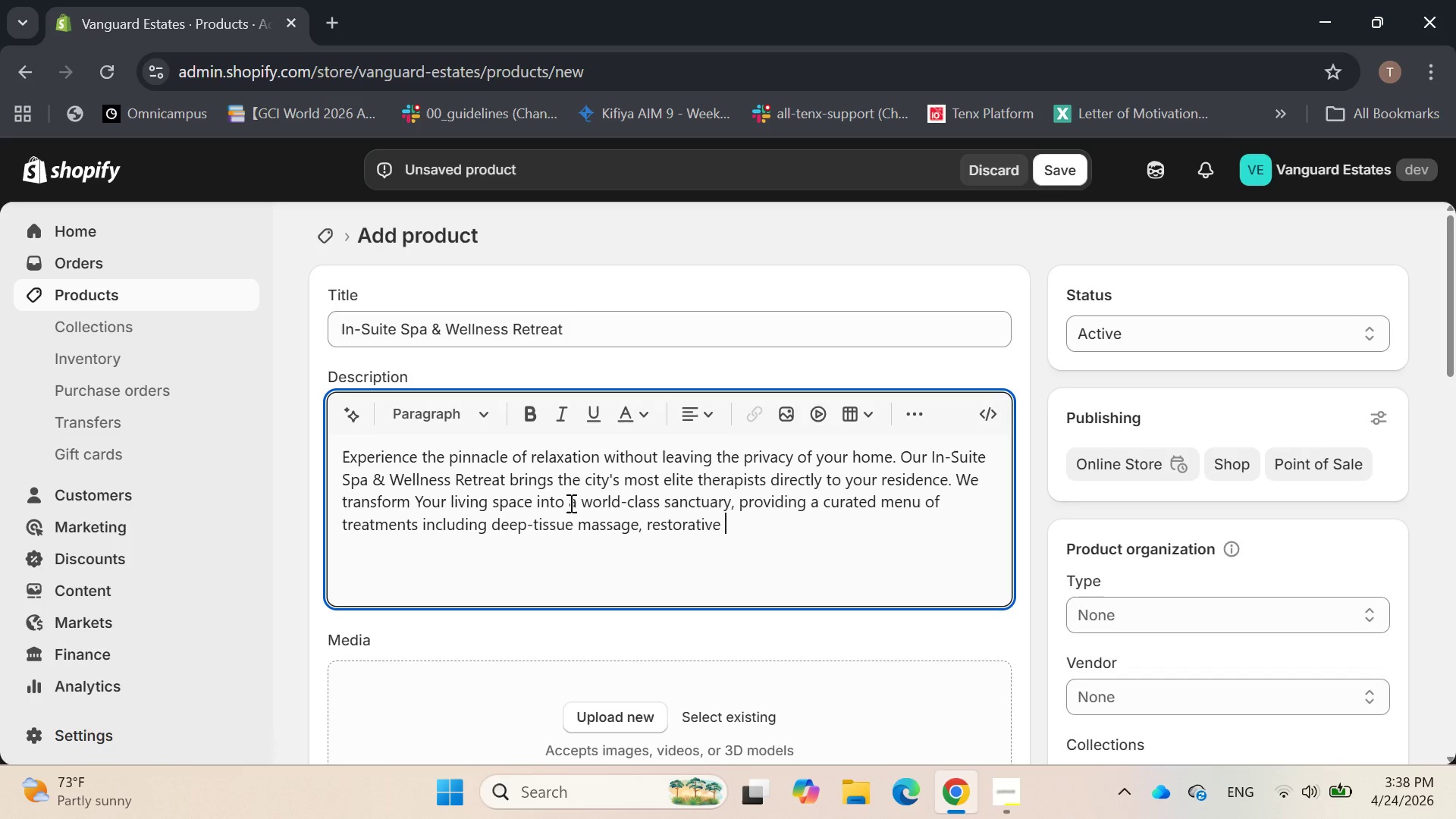 
wait(7.05)
 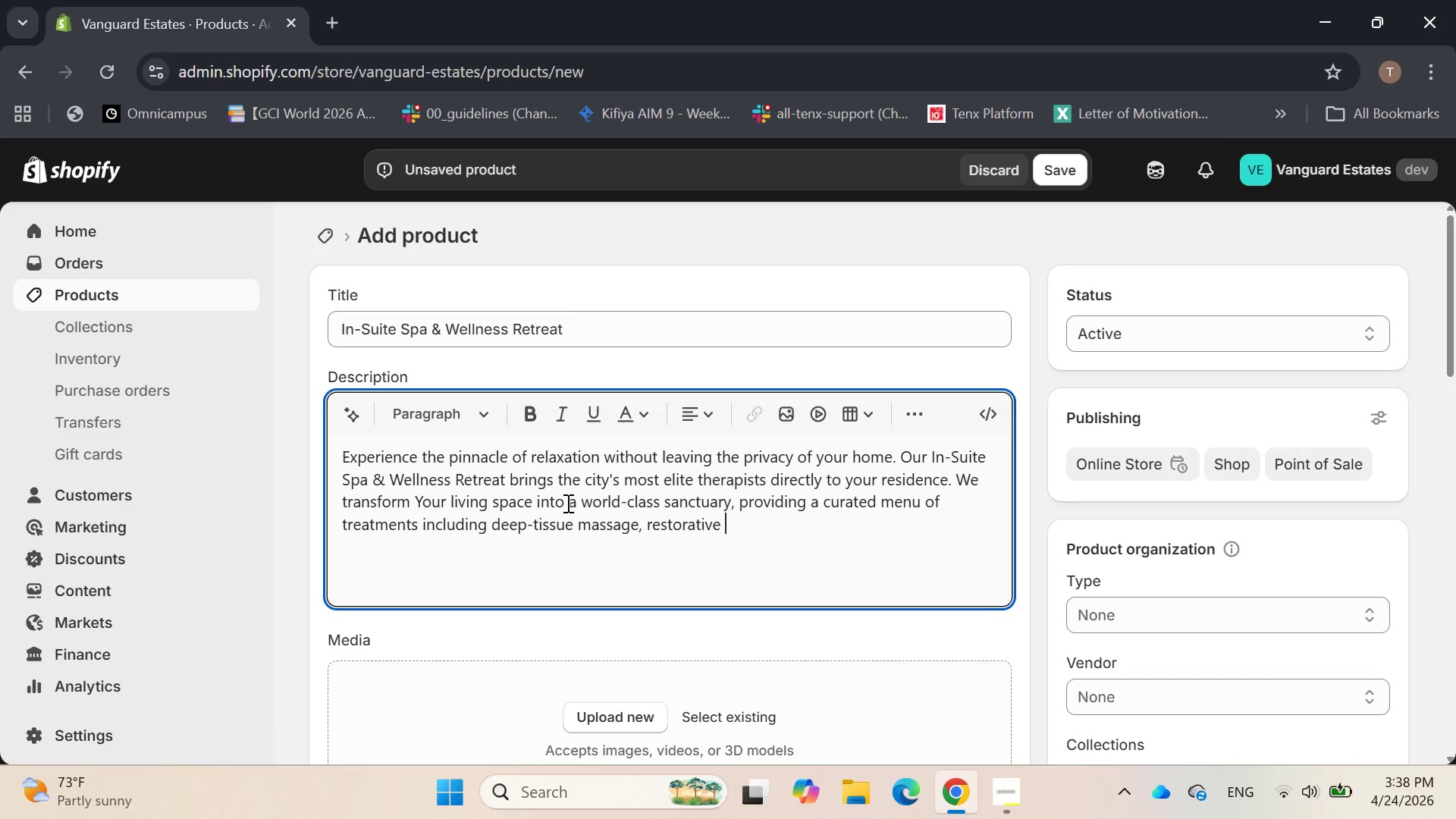 
type(facials, and guided medic)
key(Backspace)
type(tation)
 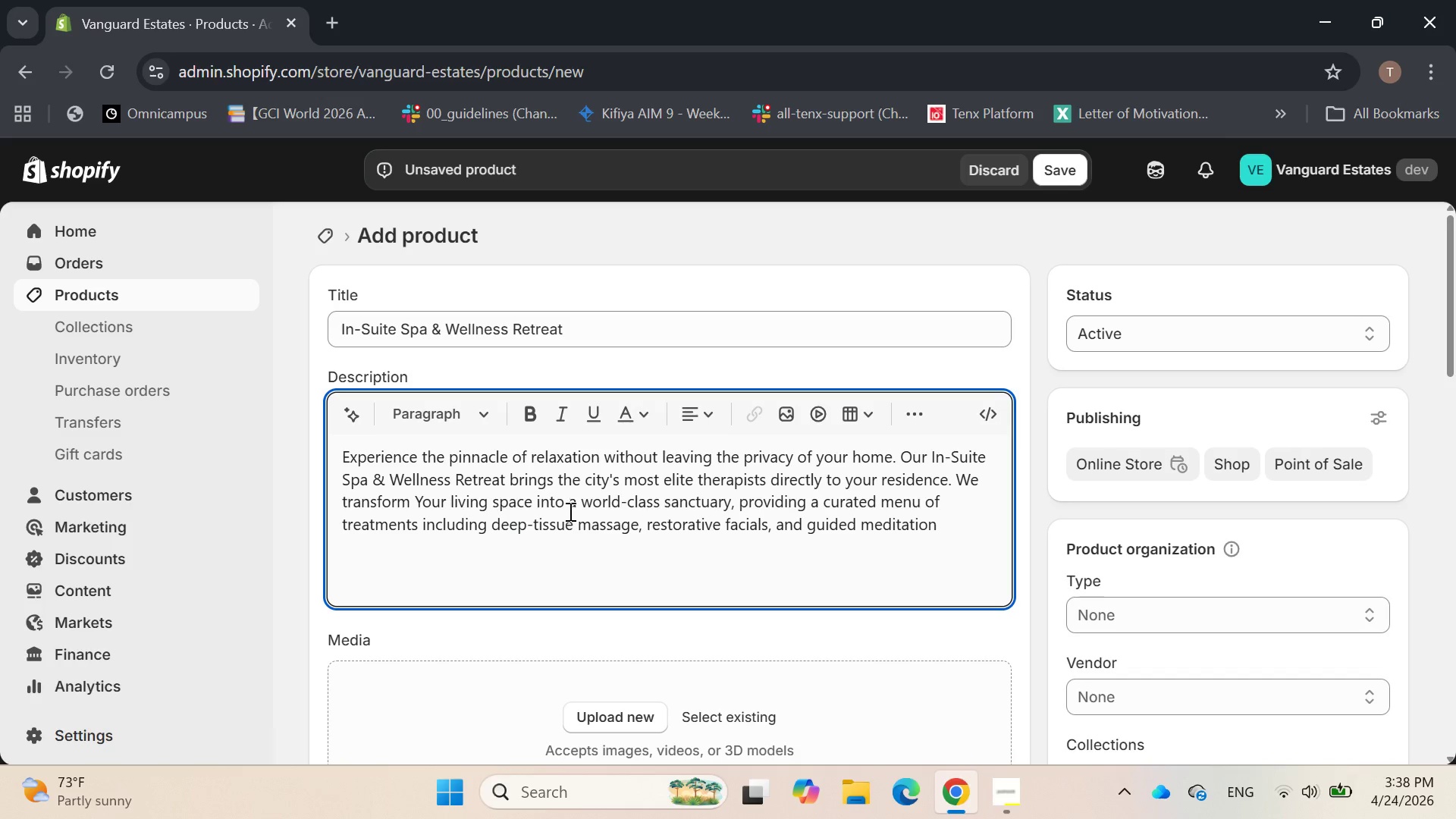 
type(. Our team arrives with heated tables, premiun)
key(Backspace)
type(m organic oil, and ambient soundscapes to ensure total immersion. ski)
key(Backspace)
key(Backspace)
key(Backspace)
type(Skip the )
 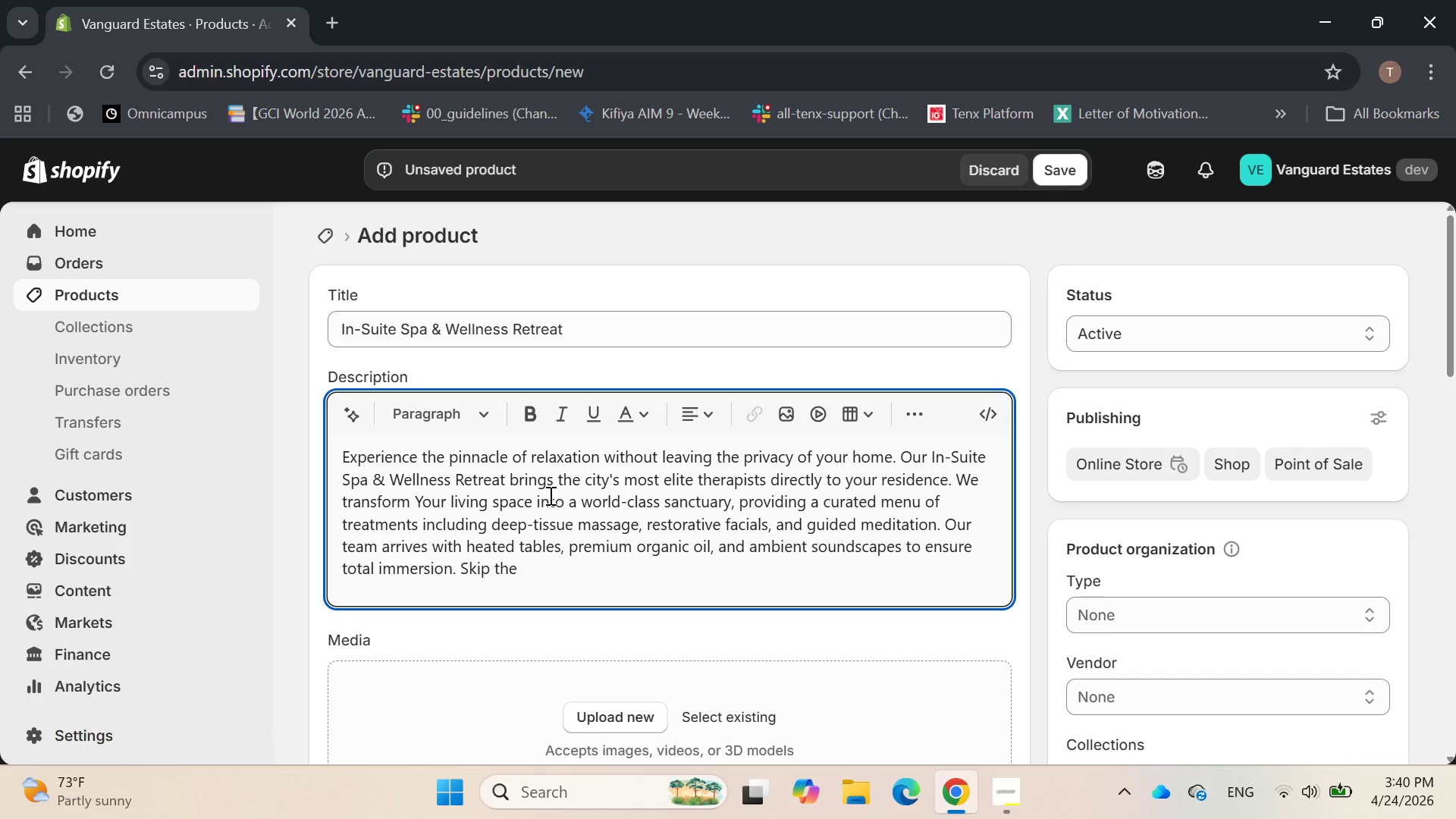 
type(commute and enjoy the ultimate convieni)
key(Backspace)
key(Backspace)
key(Backspace)
key(Backspace)
type(enience)
 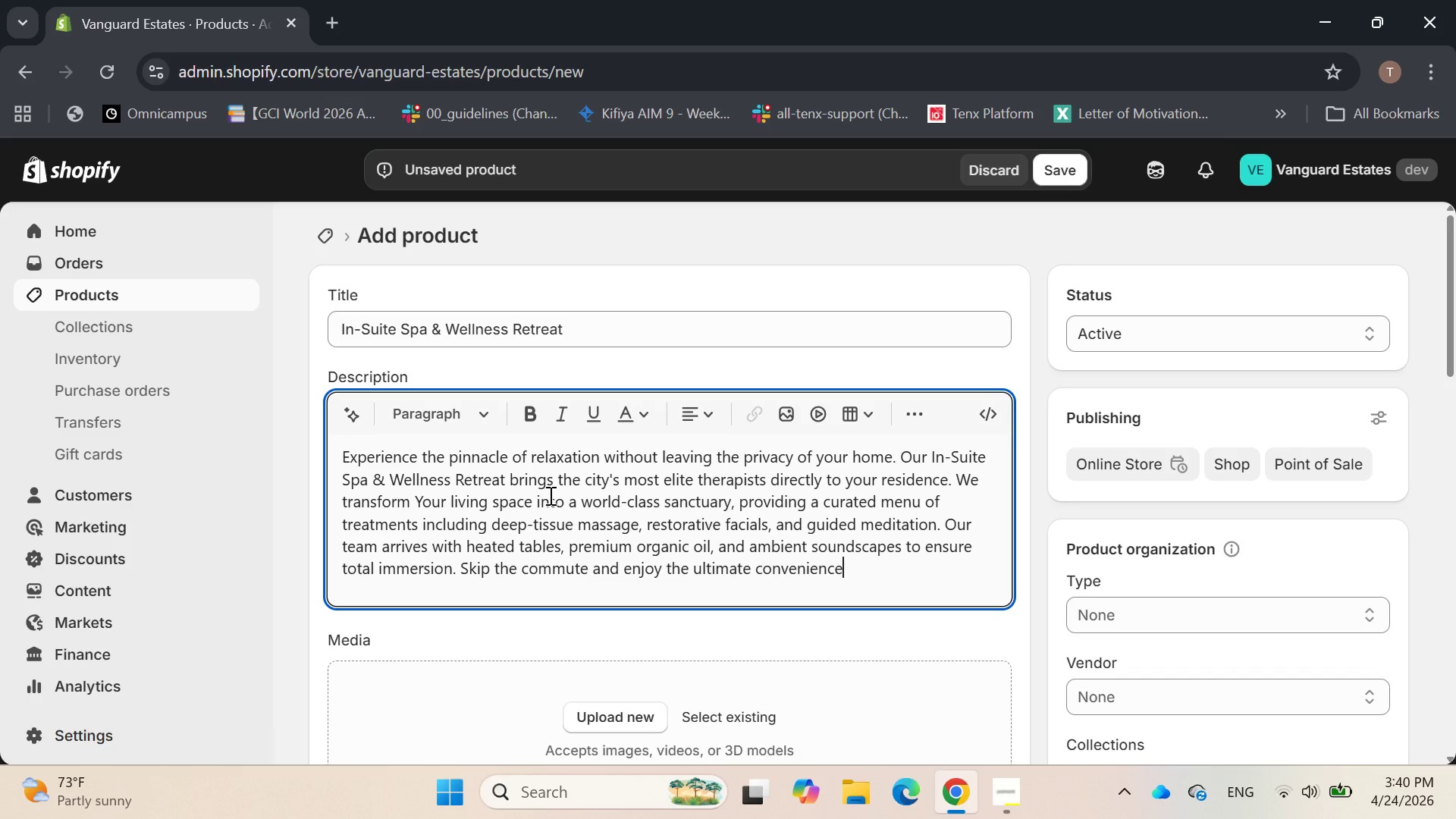 
type( of a wellness experience)
 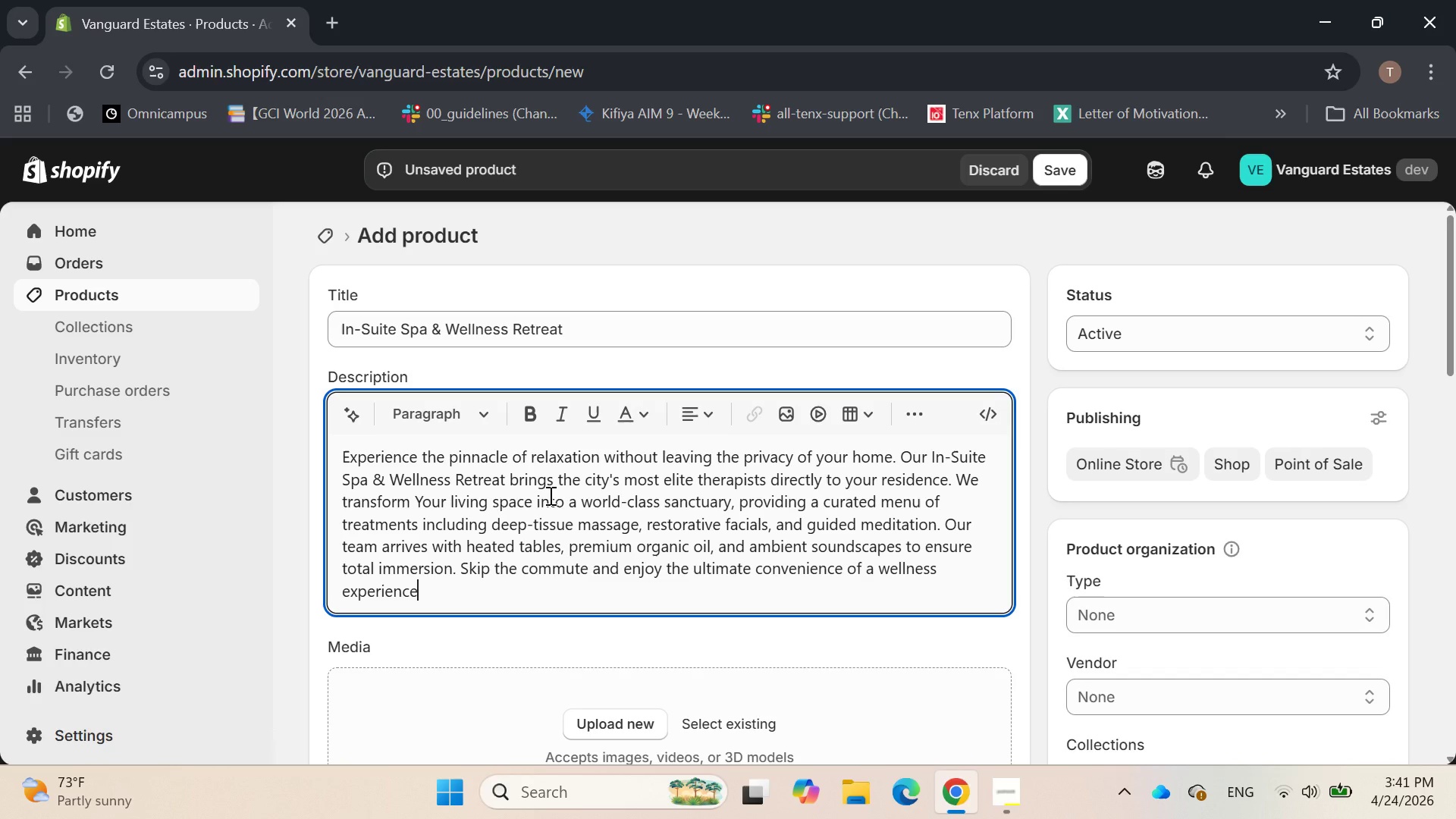 
type( tailored to your body's special)
 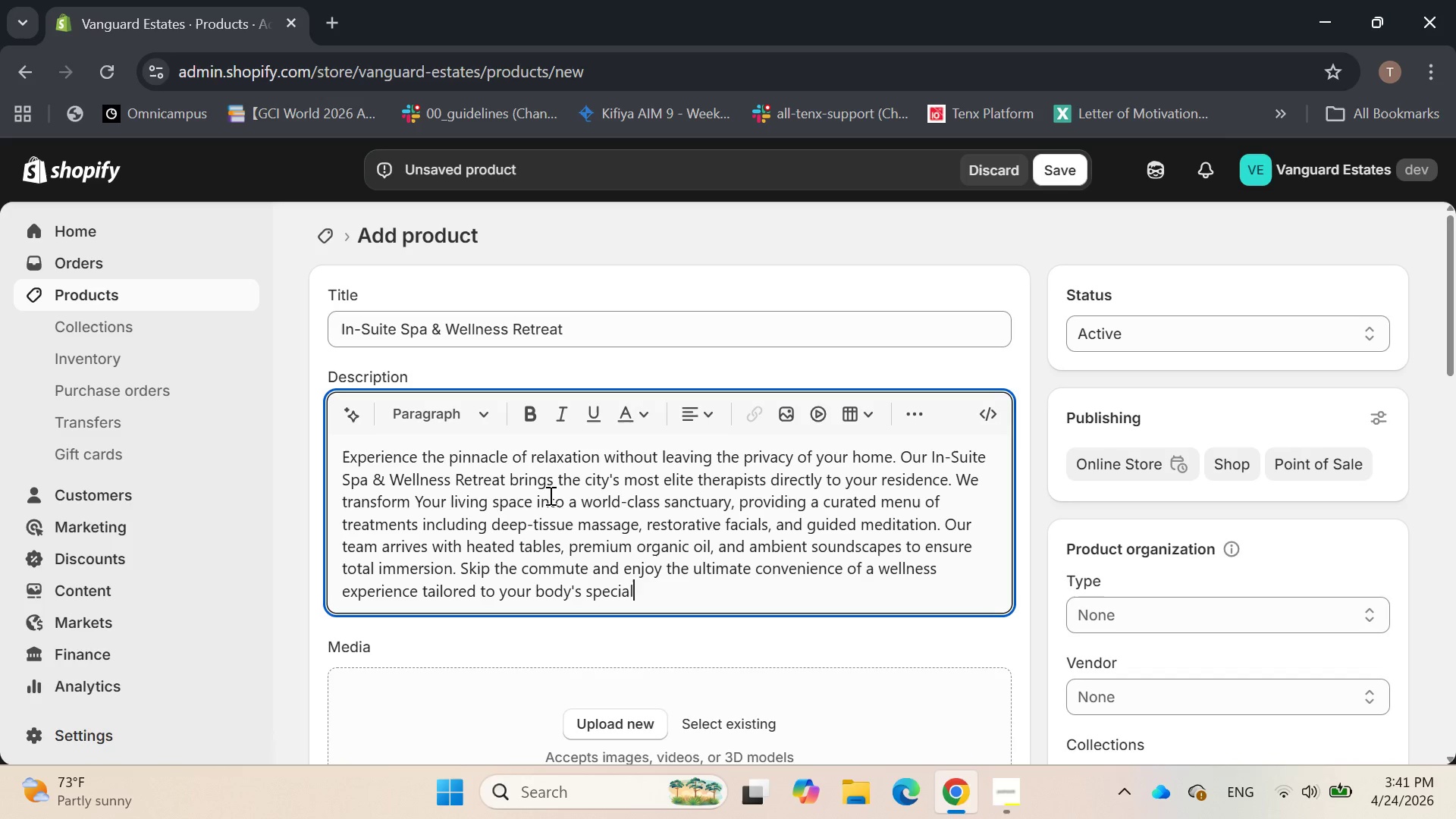 
wait(7.45)
 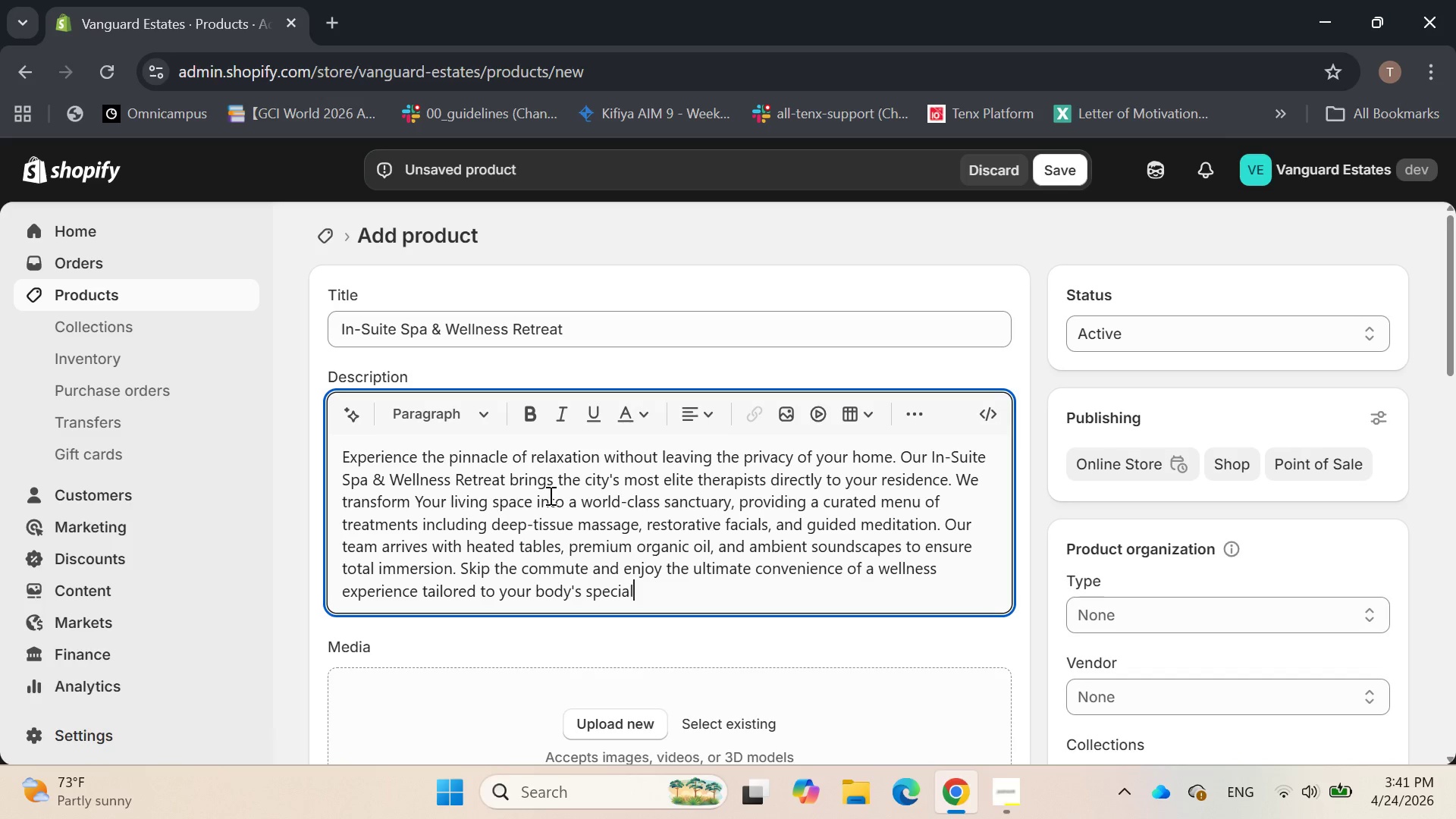 
key(Backspace)
key(Backspace)
type(fic recovery needs. Whether you are recovering from international)
 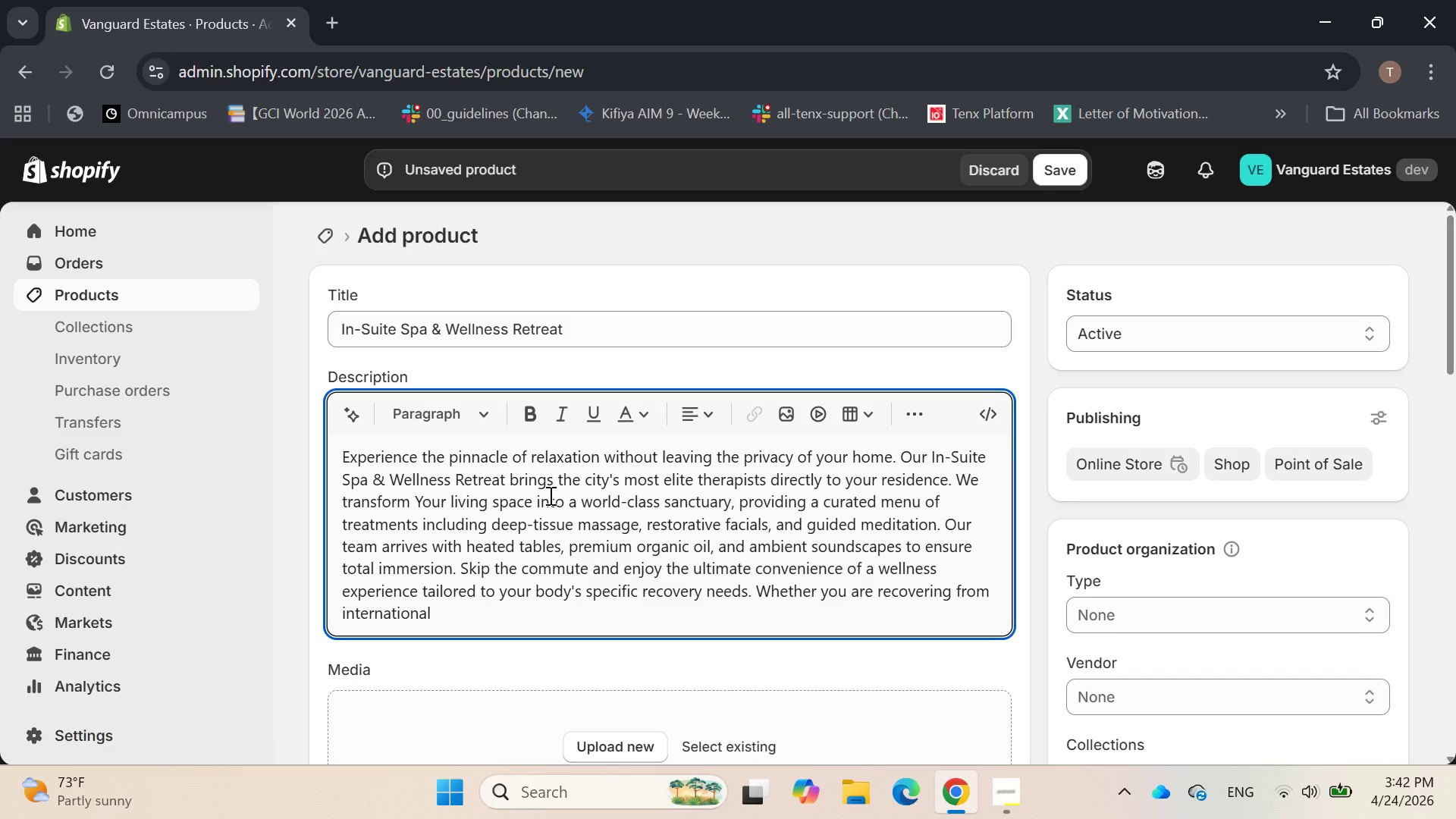 
wait(6.49)
 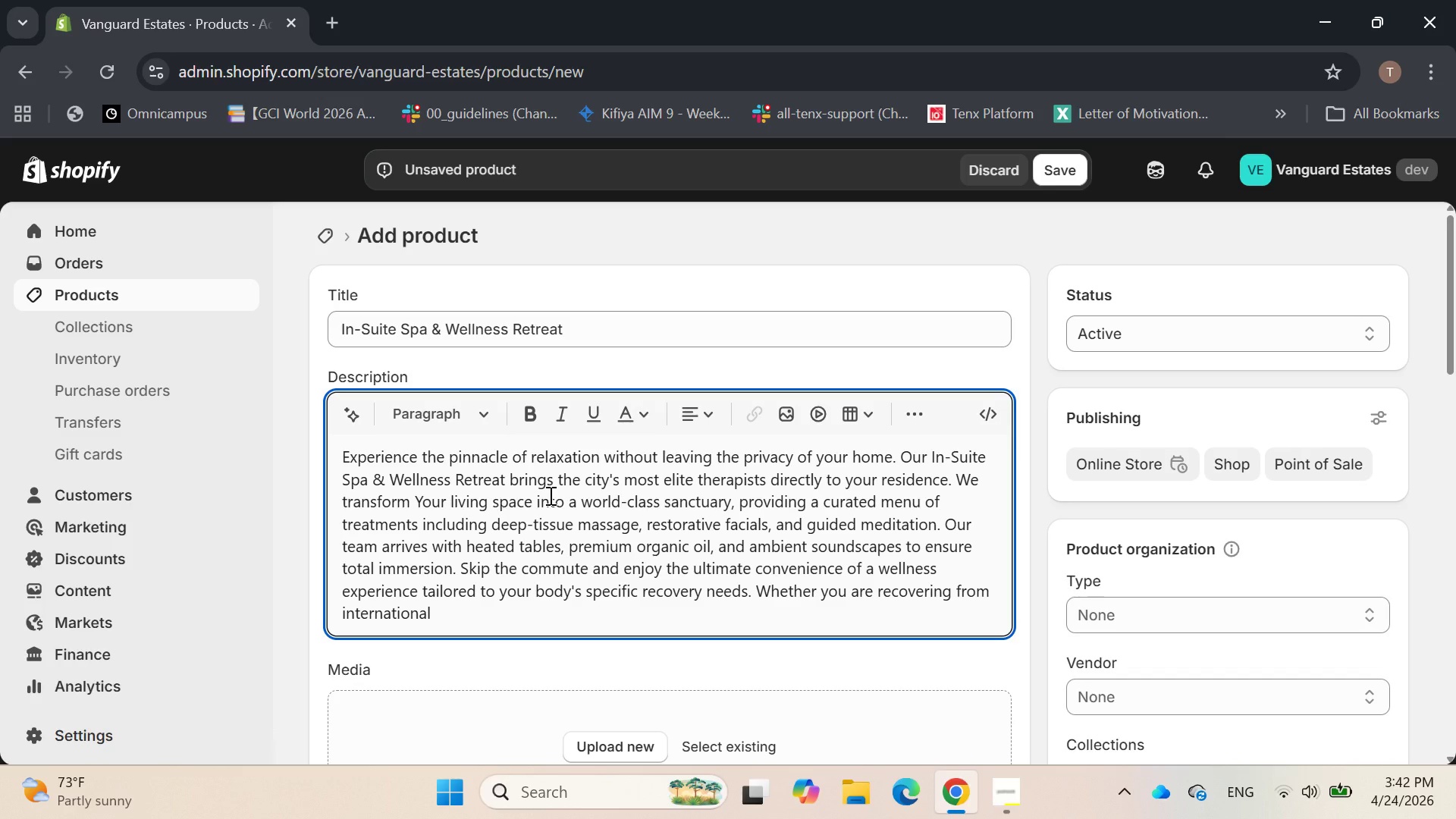 
type( travel or preparation)
 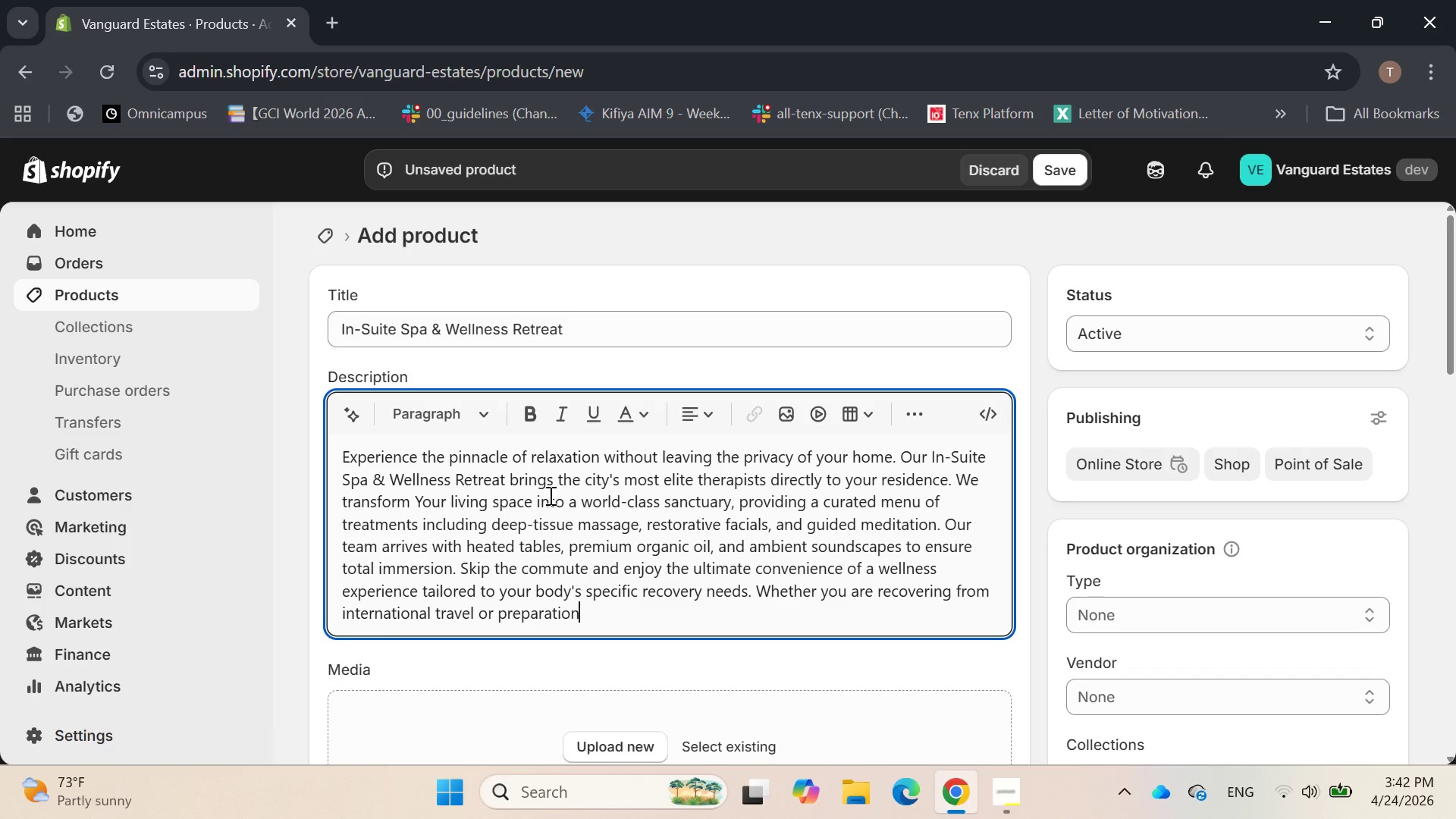 
key(Backspace)
key(Backspace)
key(Backspace)
key(Backspace)
key(Backspace)
type(ing for a high-stakes week, our wellness experts provide the restorativr)
key(Backspace)
type(e care necessary for peak performance and tranquility.)
 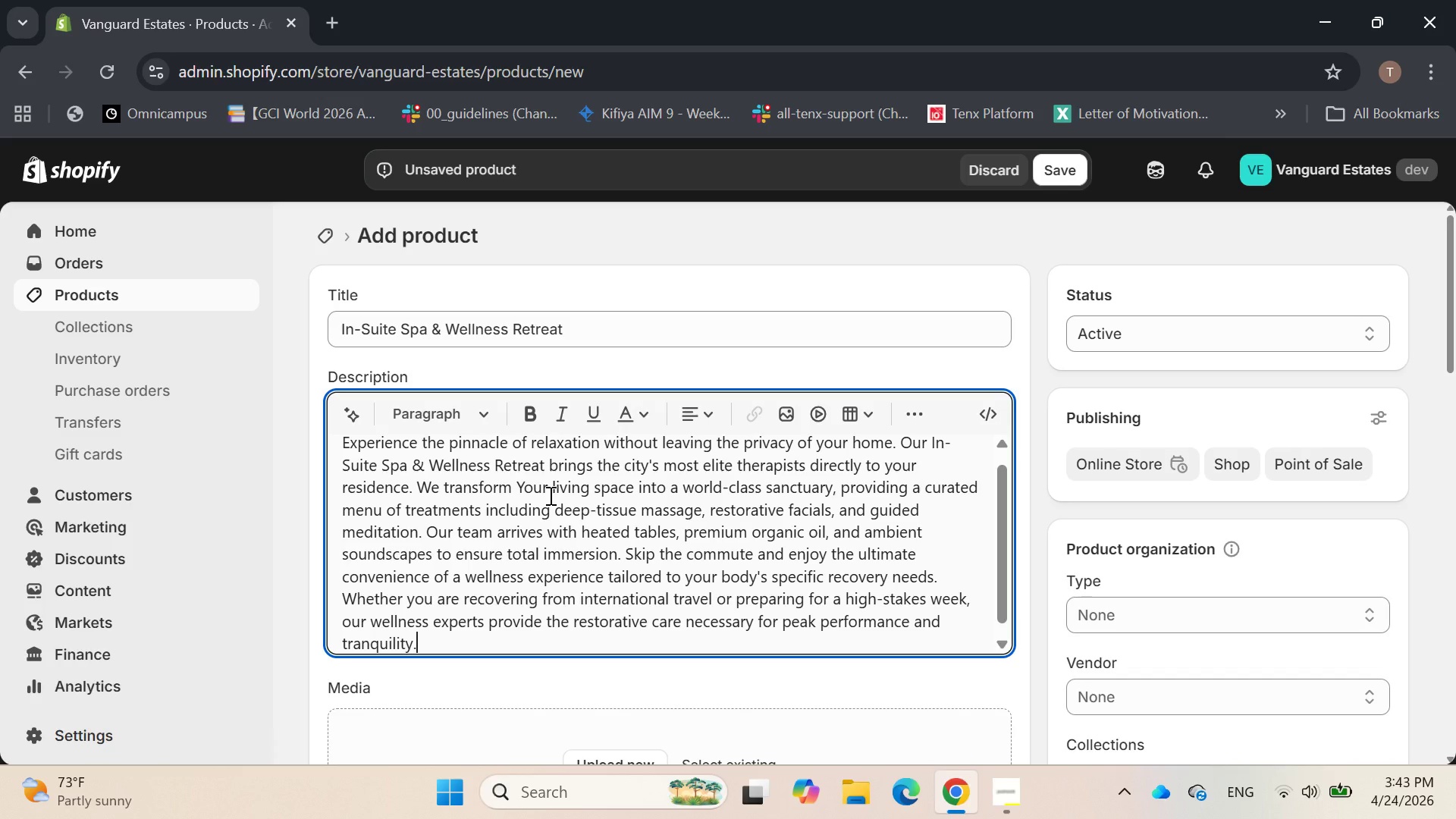 
scroll: coordinate [576, 367], scroll_direction: down, amount: 2.0
 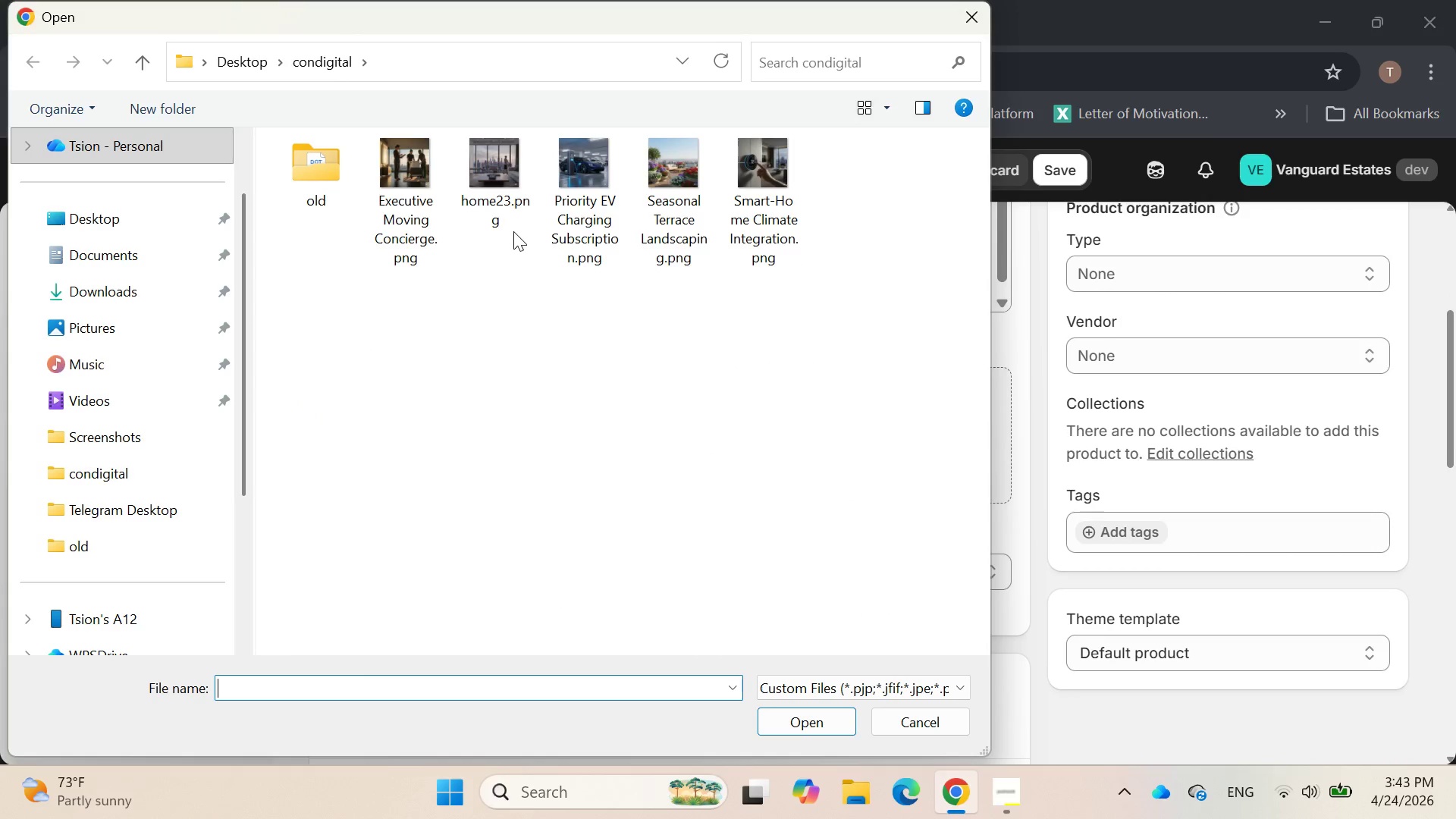 
double_click([513, 203])
 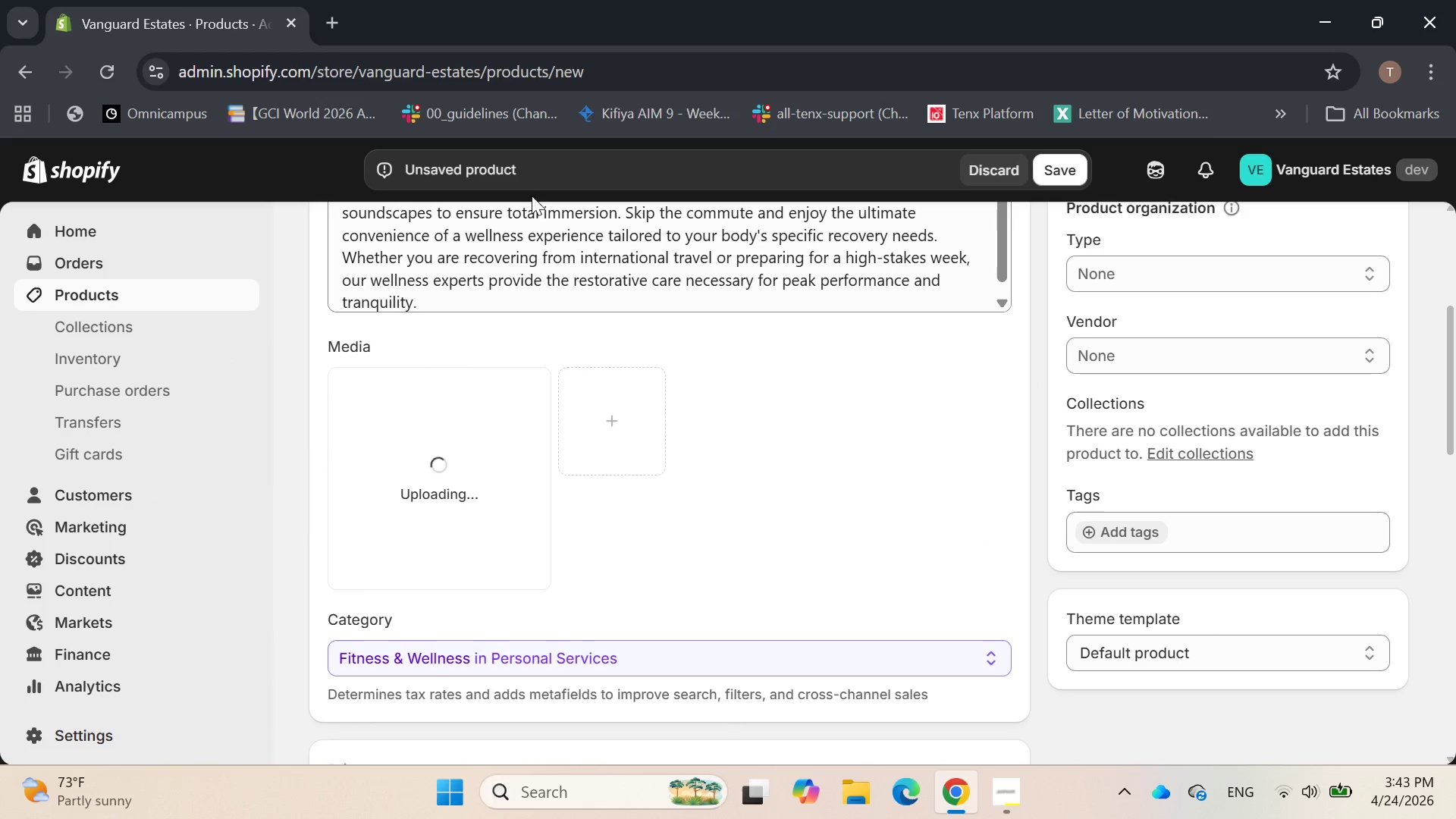 
wait(12.2)
 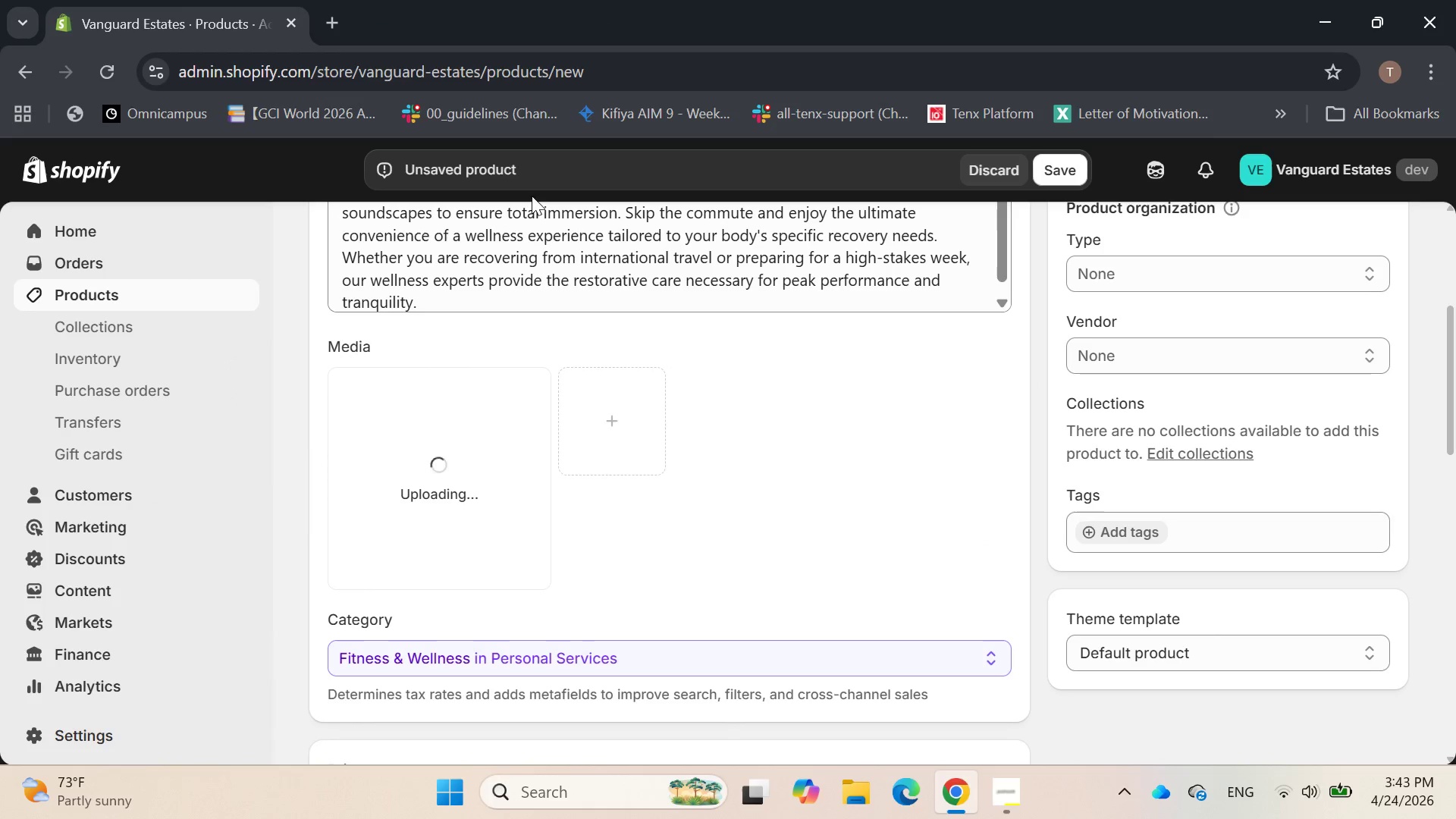 
left_click([1013, 779])